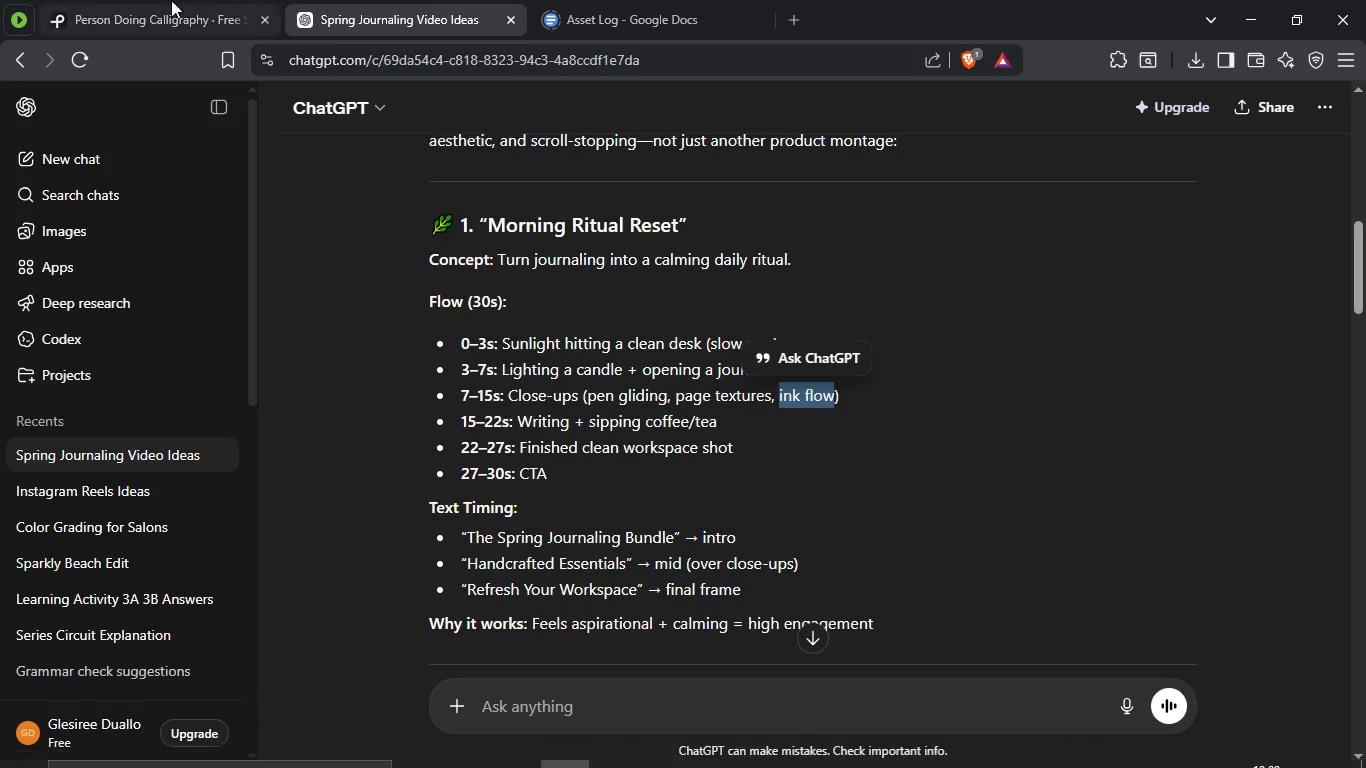 
left_click([164, 0])
 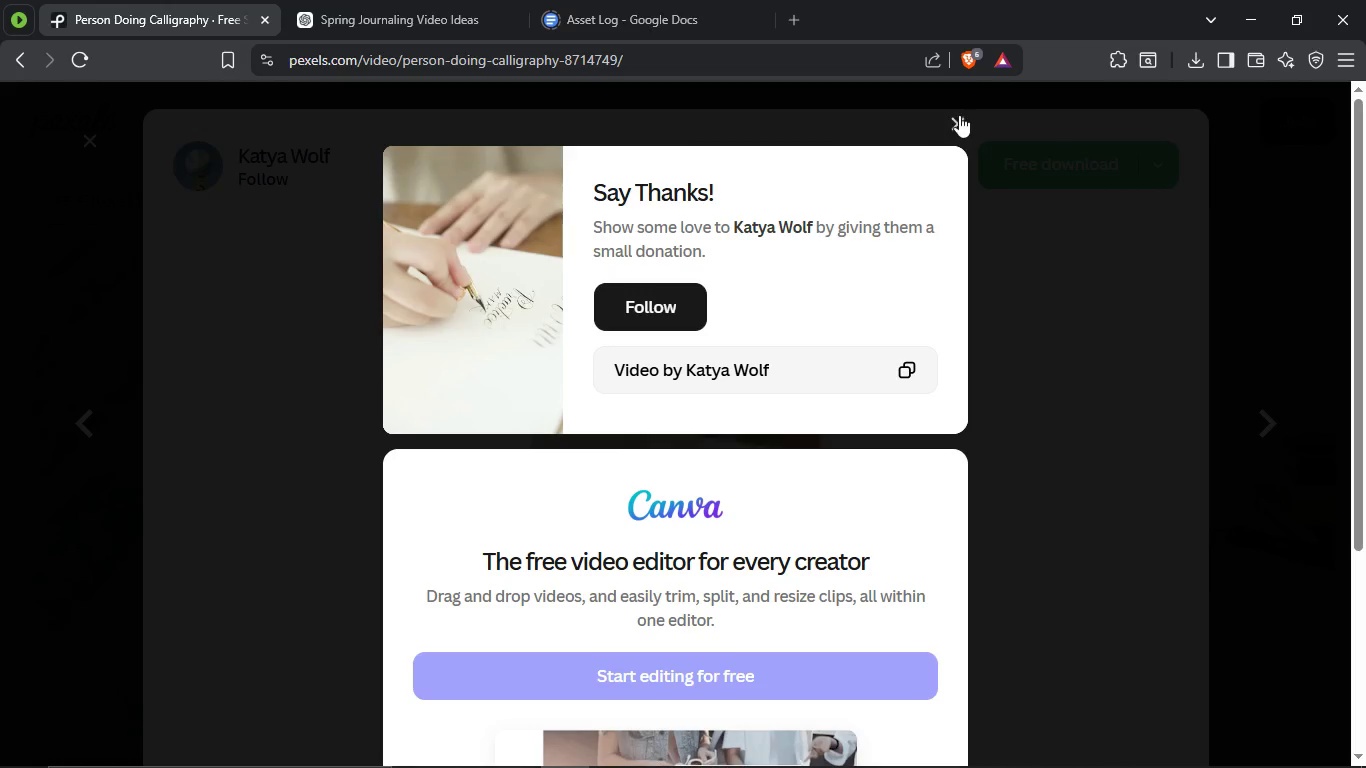 
left_click([955, 130])
 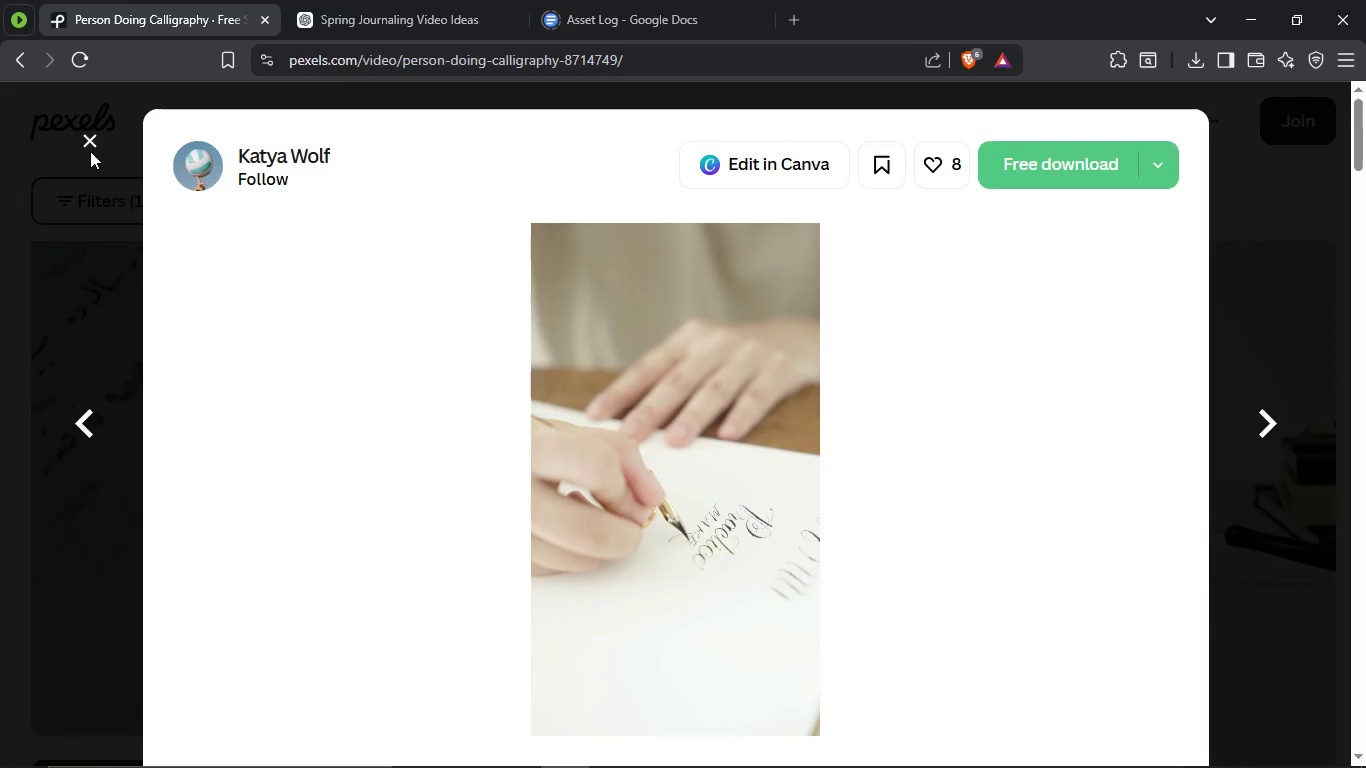 
double_click([88, 142])
 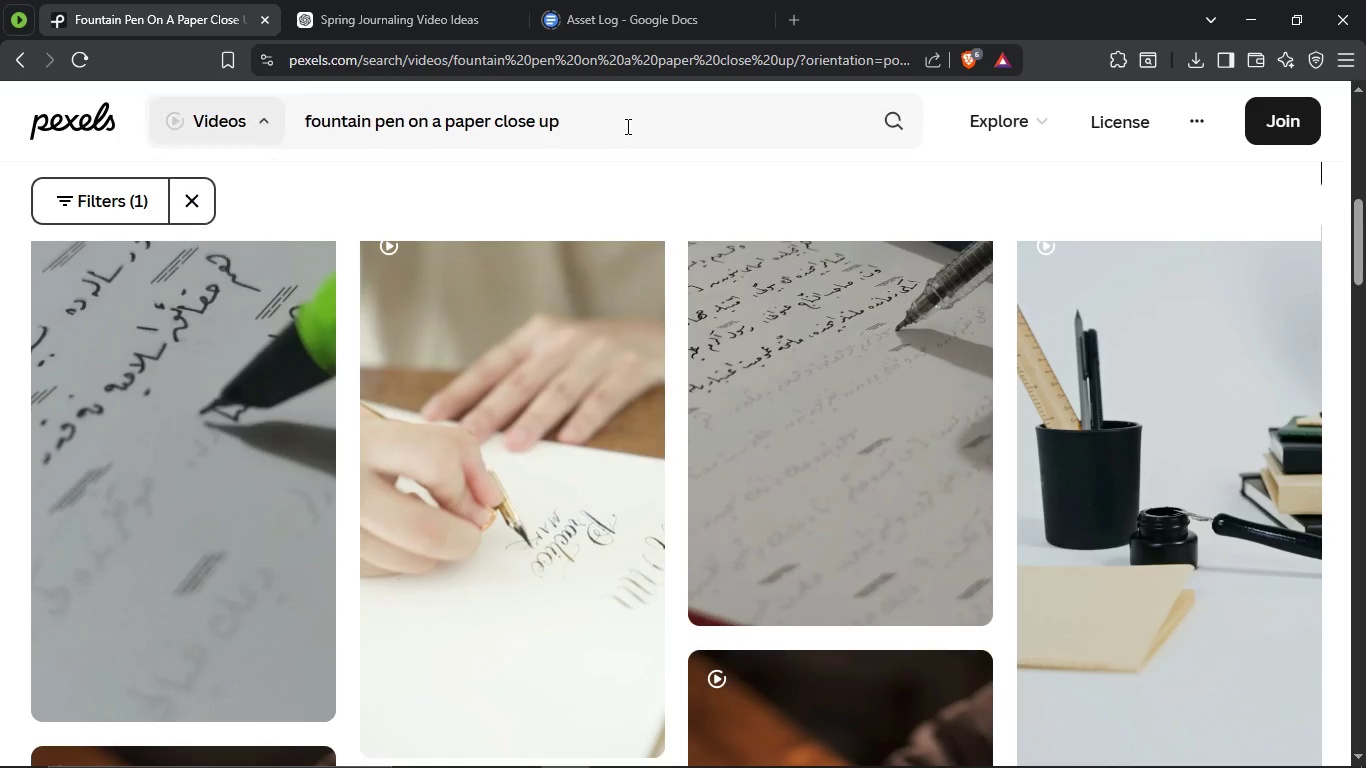 
double_click([626, 126])
 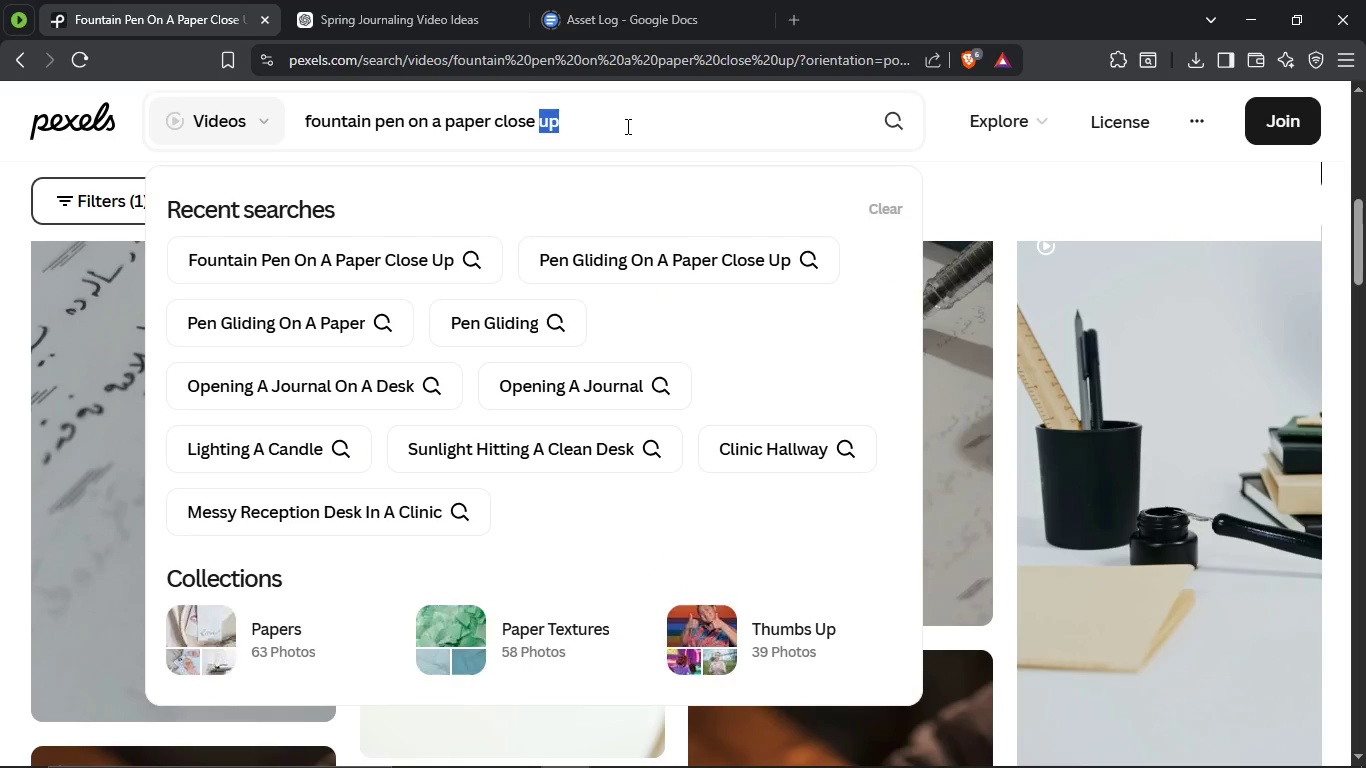 
triple_click([626, 126])
 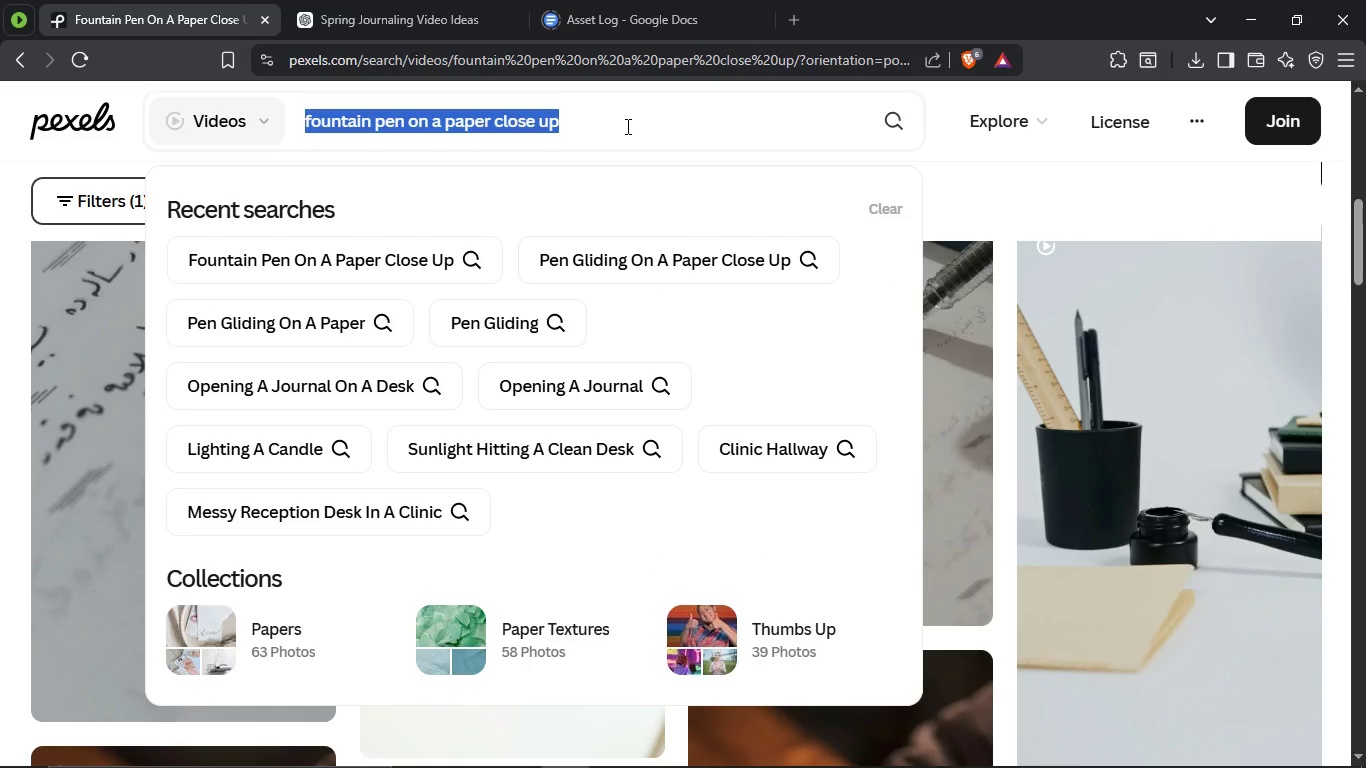 
triple_click([626, 126])
 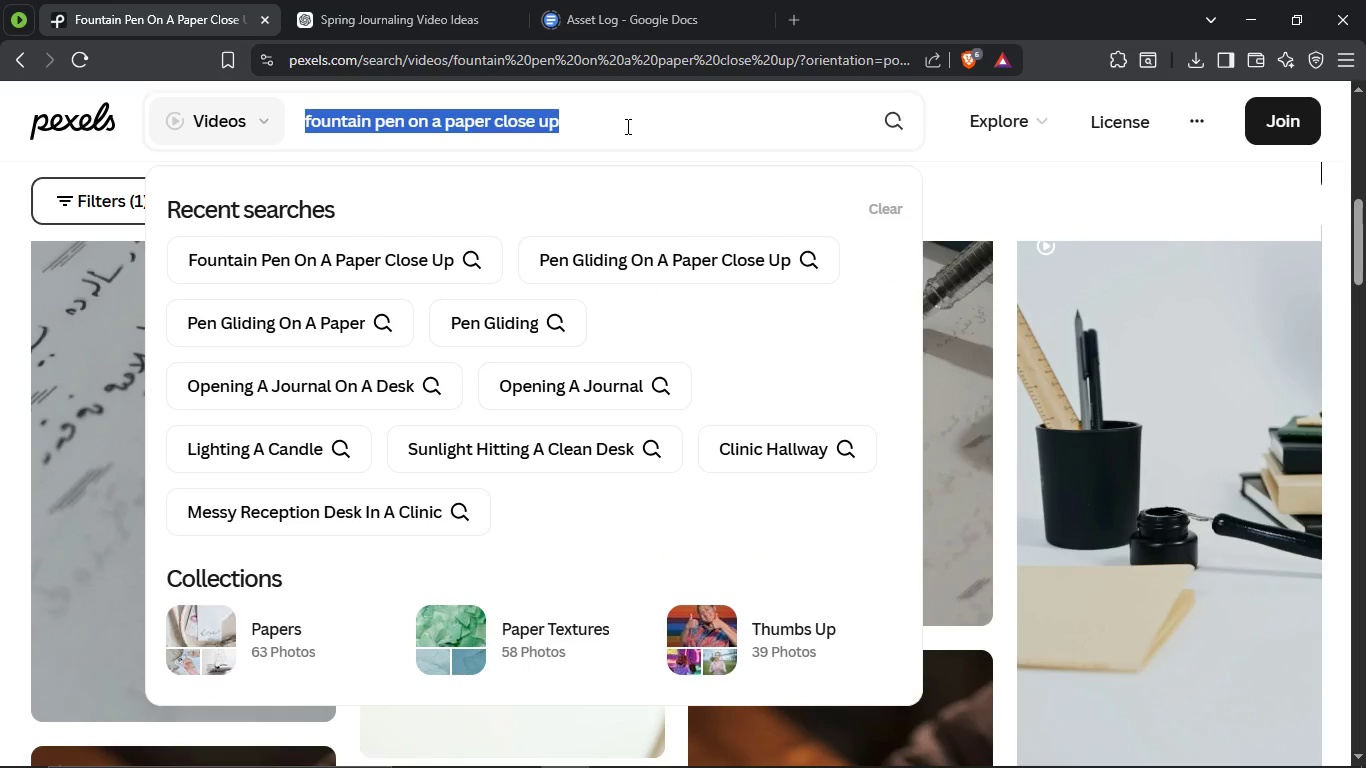 
key(Backspace)
type(sipping coofe)
key(Backspace)
key(Backspace)
key(Backspace)
key(Backspace)
type(ofee)
key(Backspace)
key(Backspace)
type(fee)
 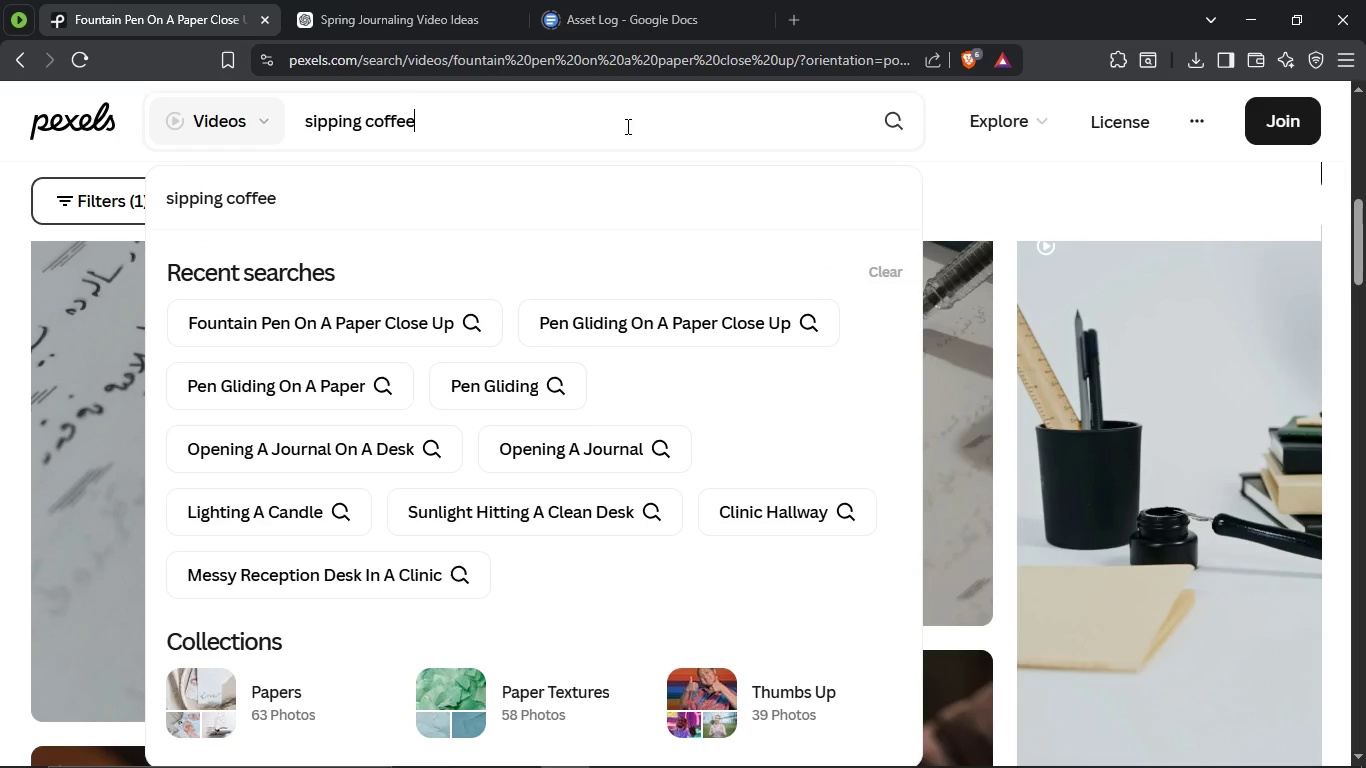 
key(Enter)
 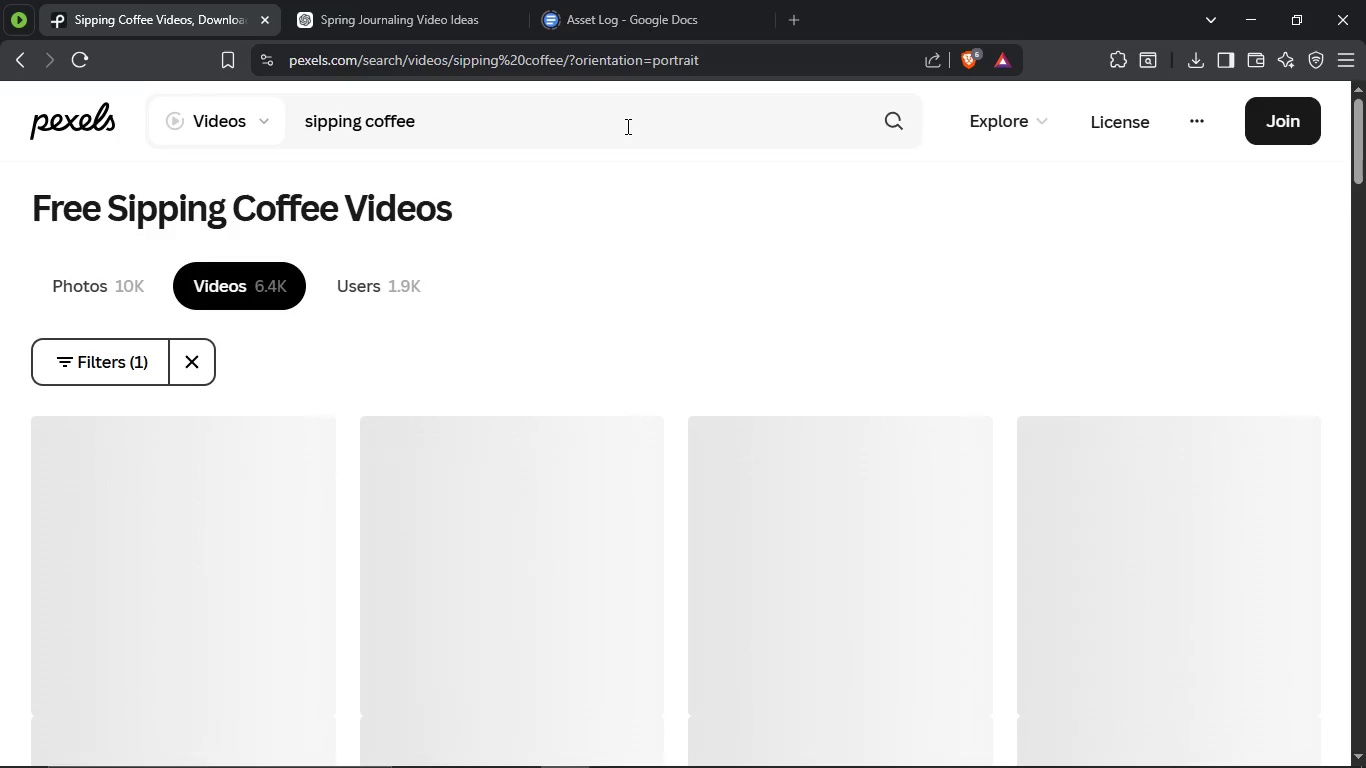 
scroll: coordinate [576, 345], scroll_direction: down, amount: 19.0
 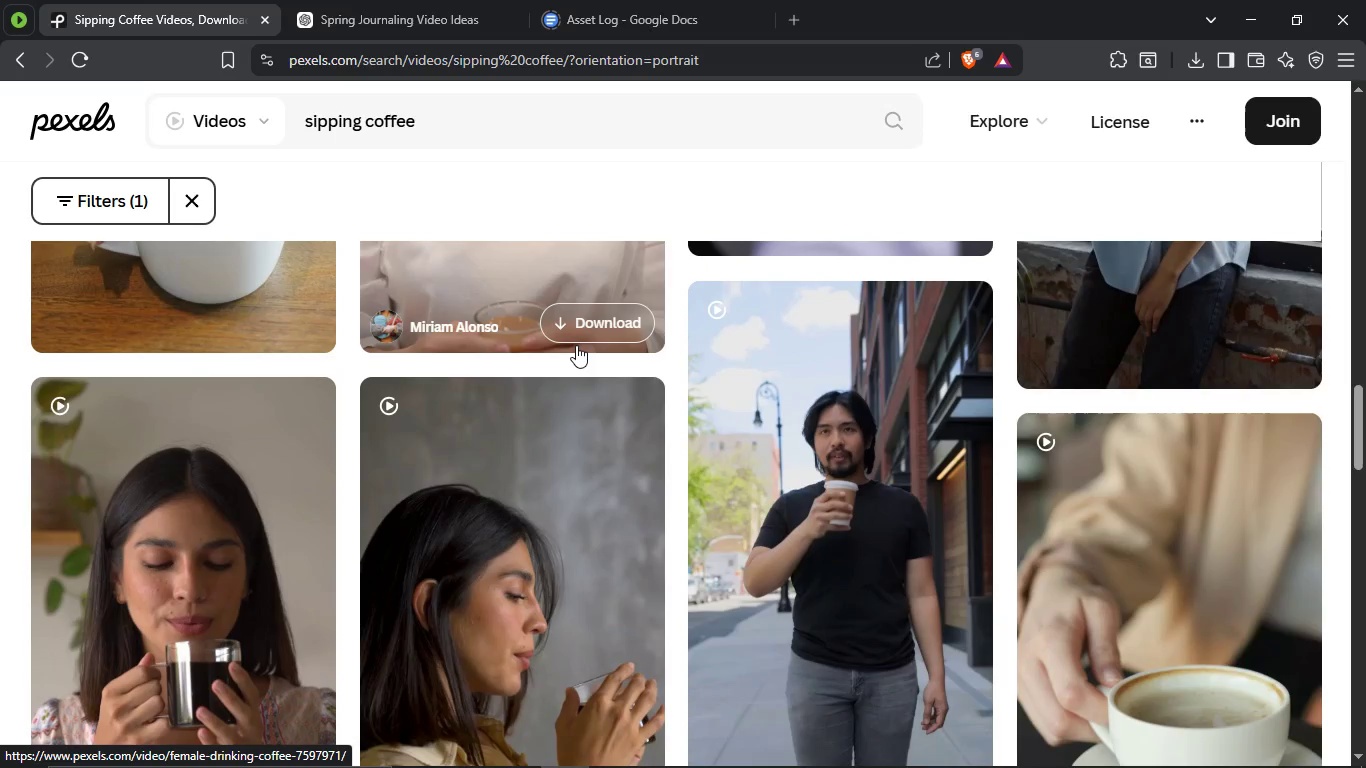 
scroll: coordinate [576, 345], scroll_direction: up, amount: 3.0
 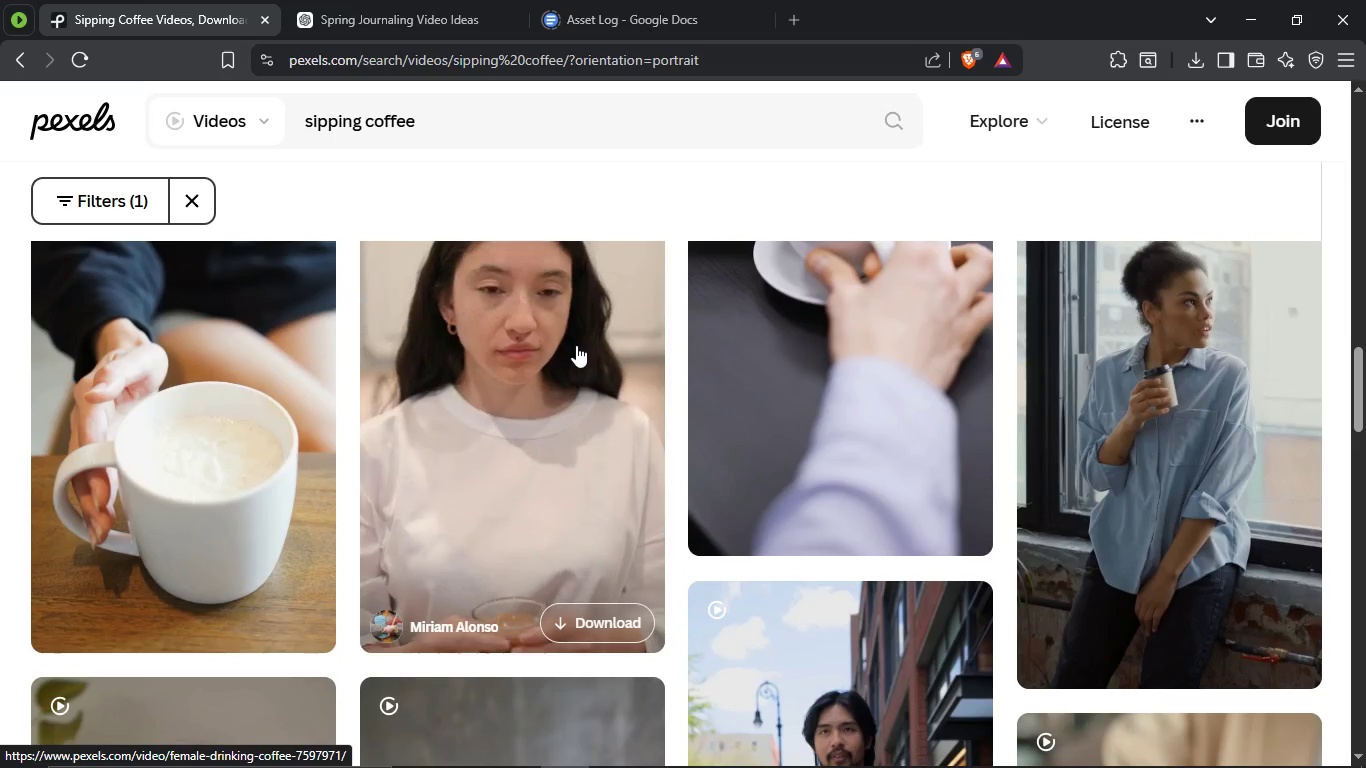 
scroll: coordinate [576, 345], scroll_direction: down, amount: 5.0
 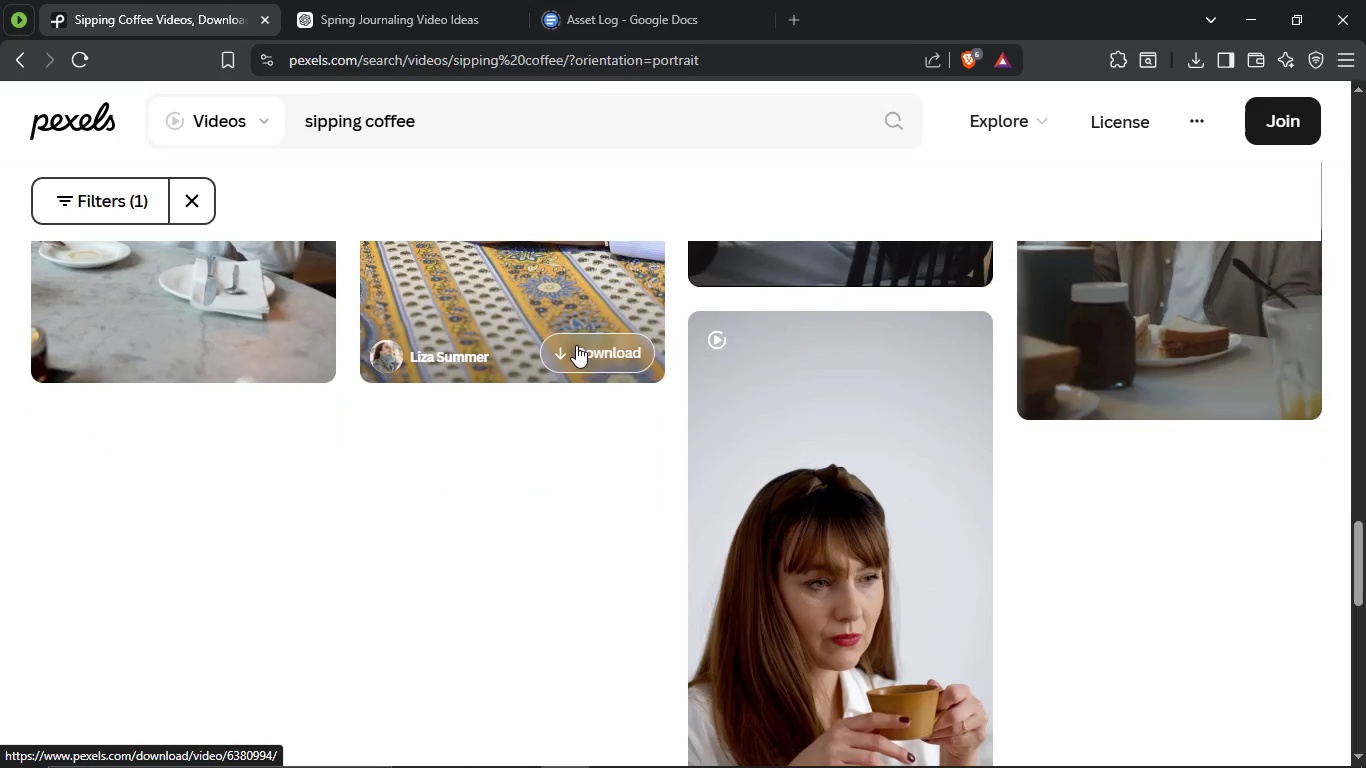 
scroll: coordinate [576, 345], scroll_direction: up, amount: 5.0
 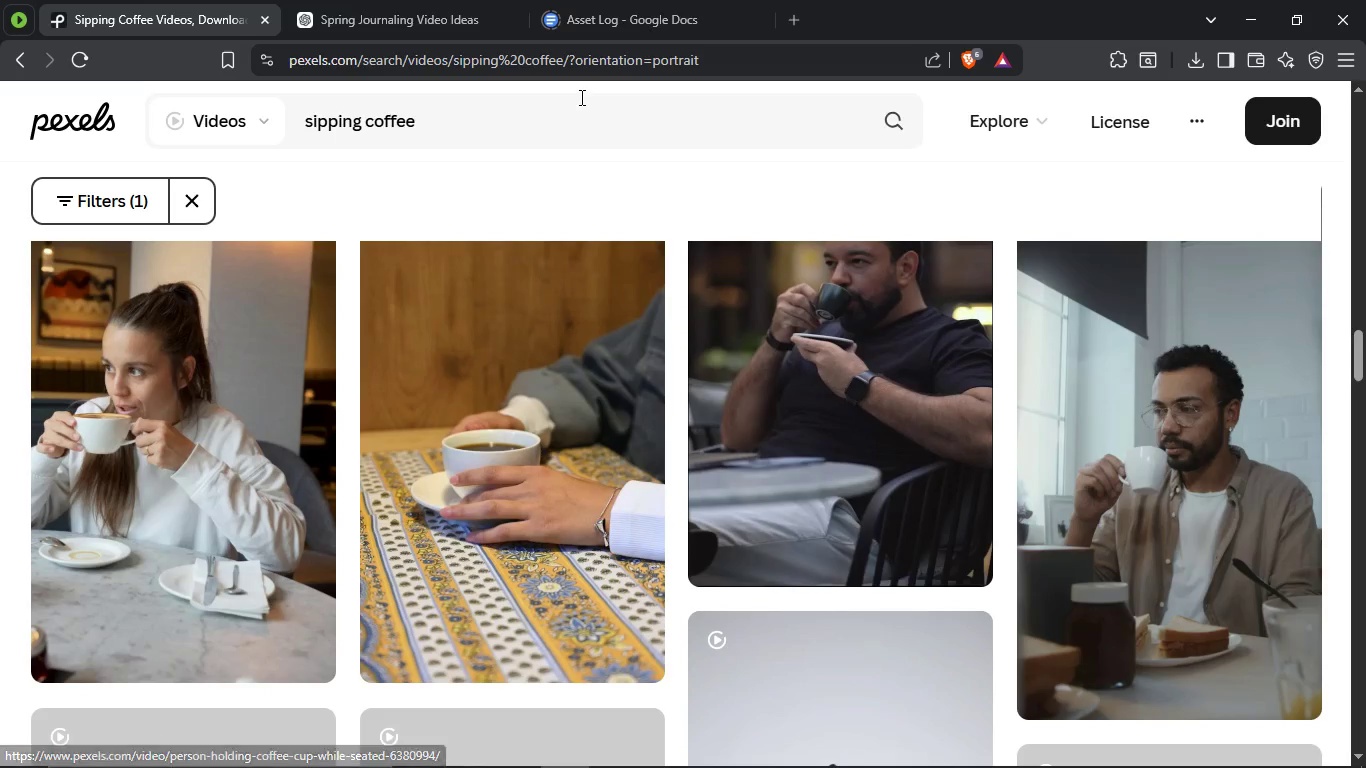 
left_click([572, 112])
 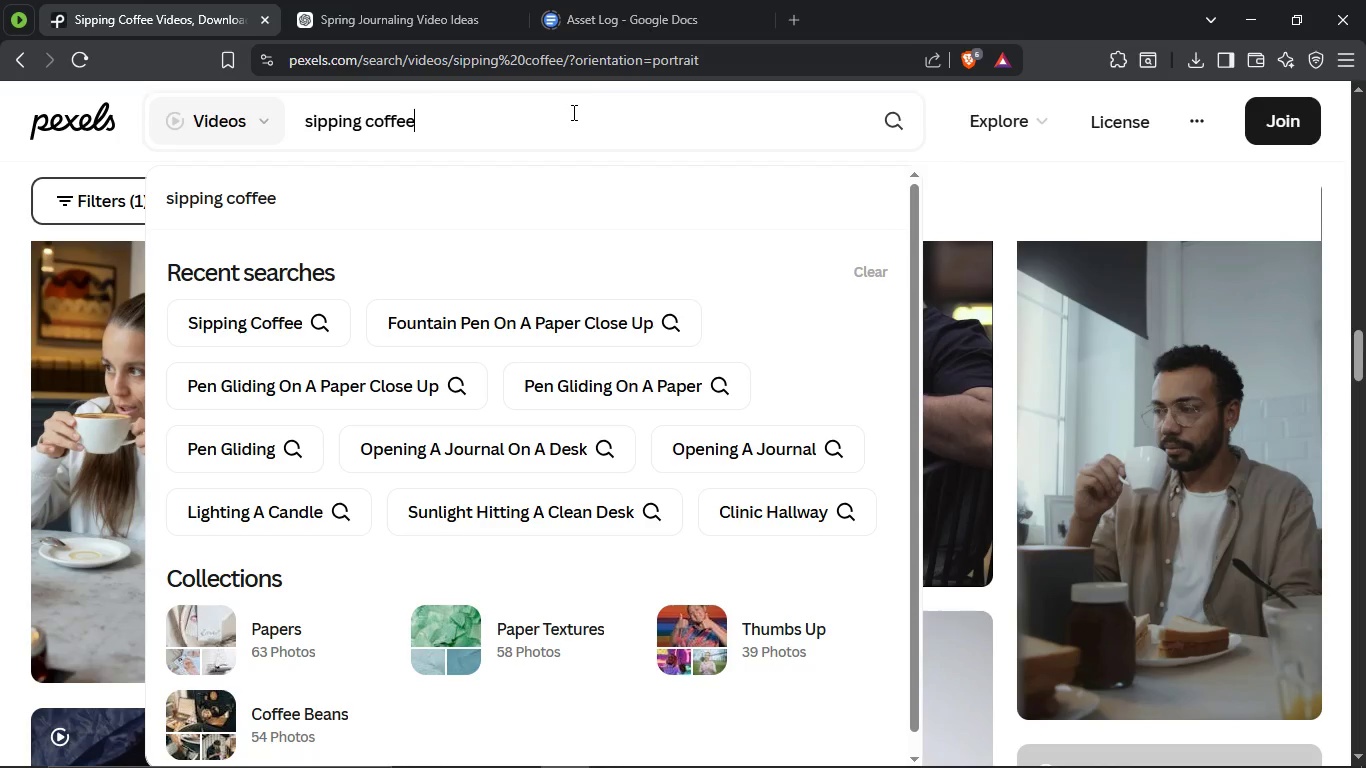 
type( while working)
 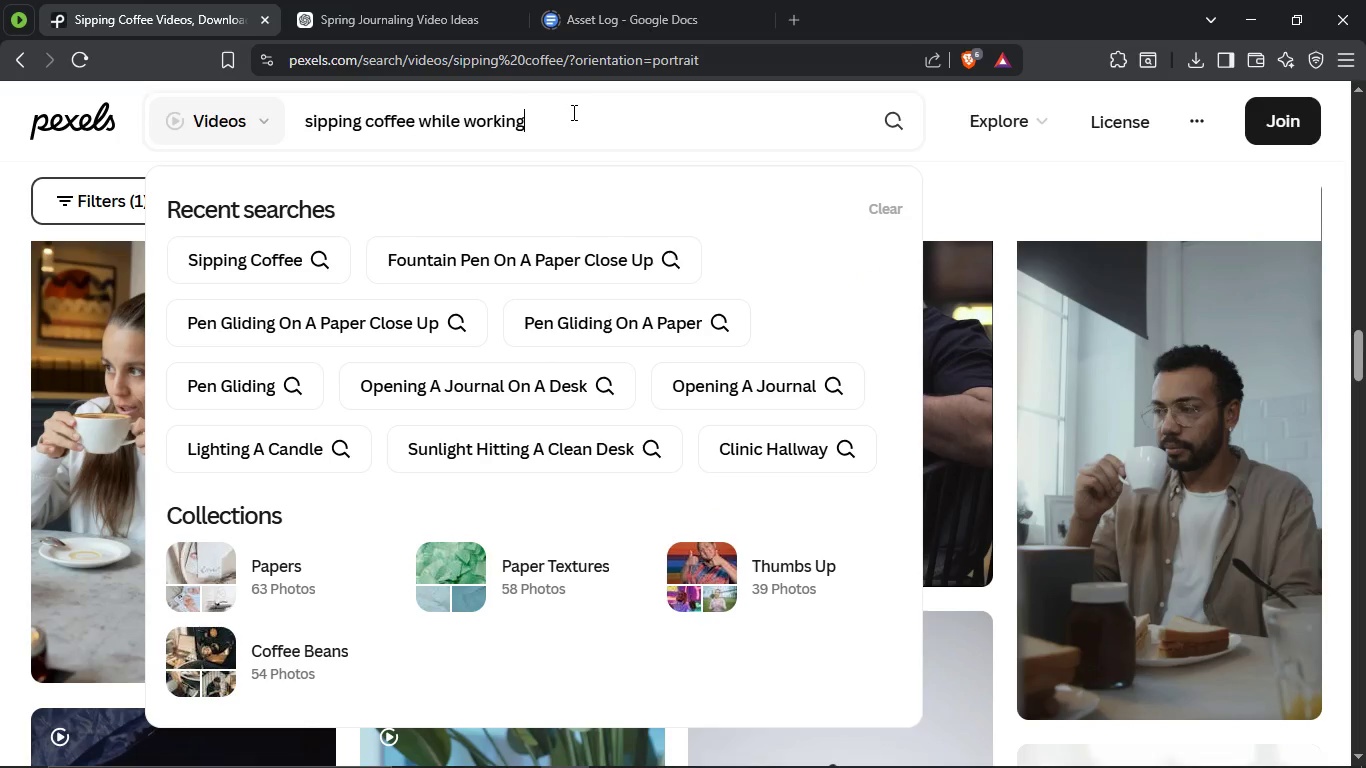 
key(Enter)
 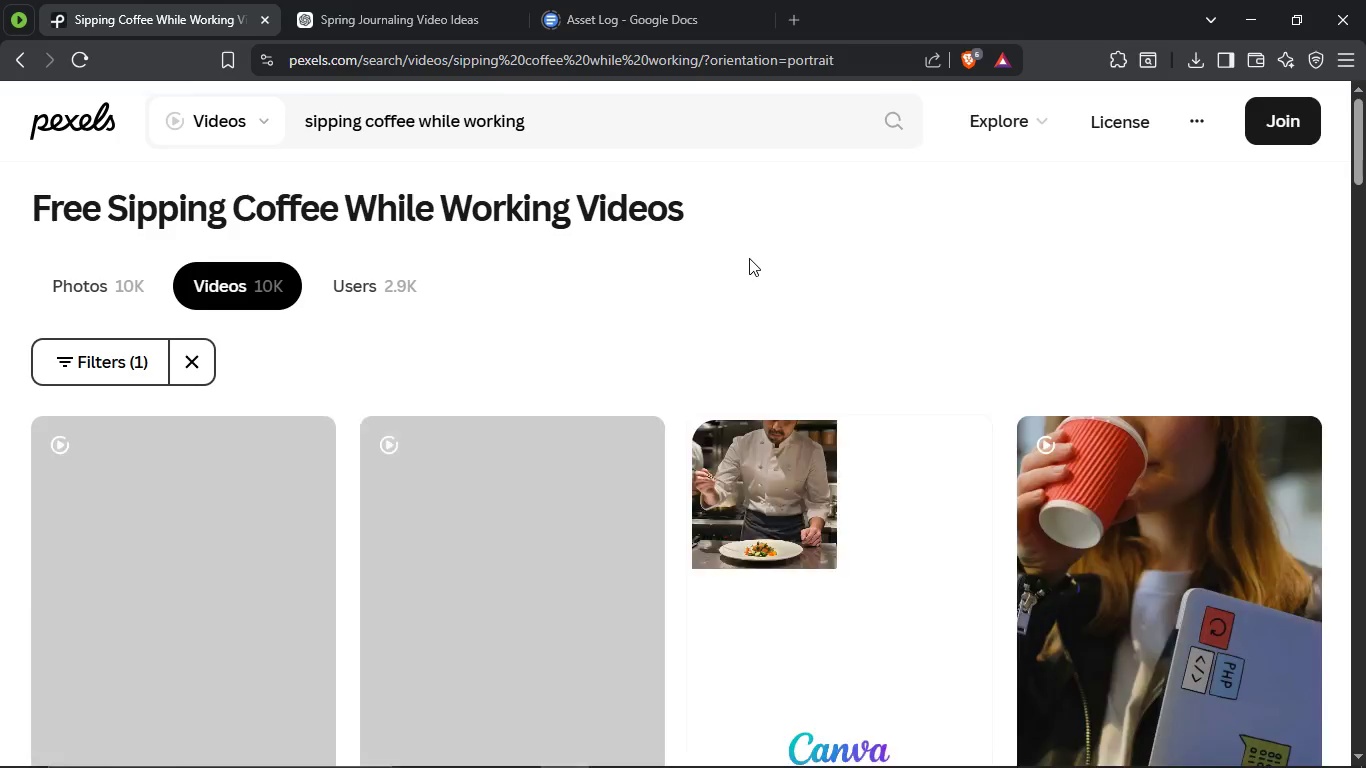 
wait(5.97)
 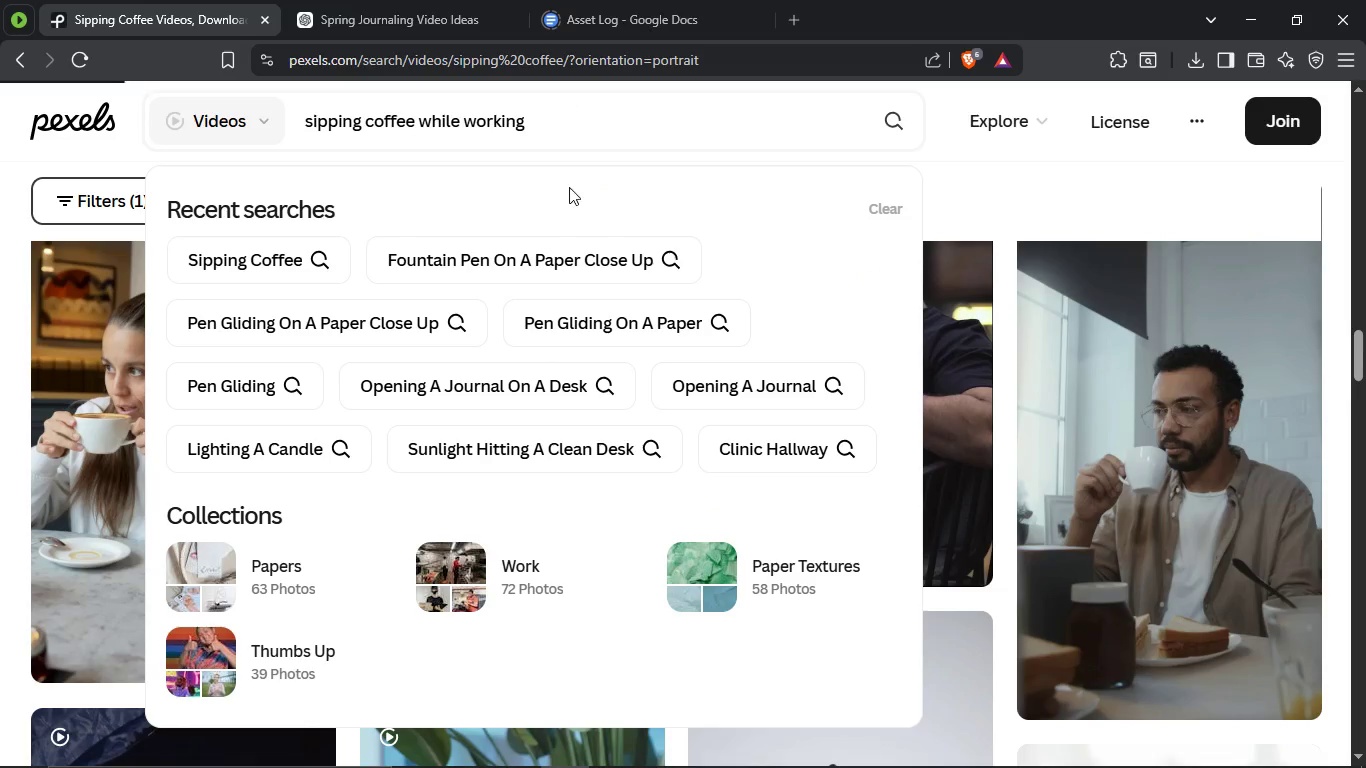 
scroll: coordinate [665, 487], scroll_direction: down, amount: 26.0
 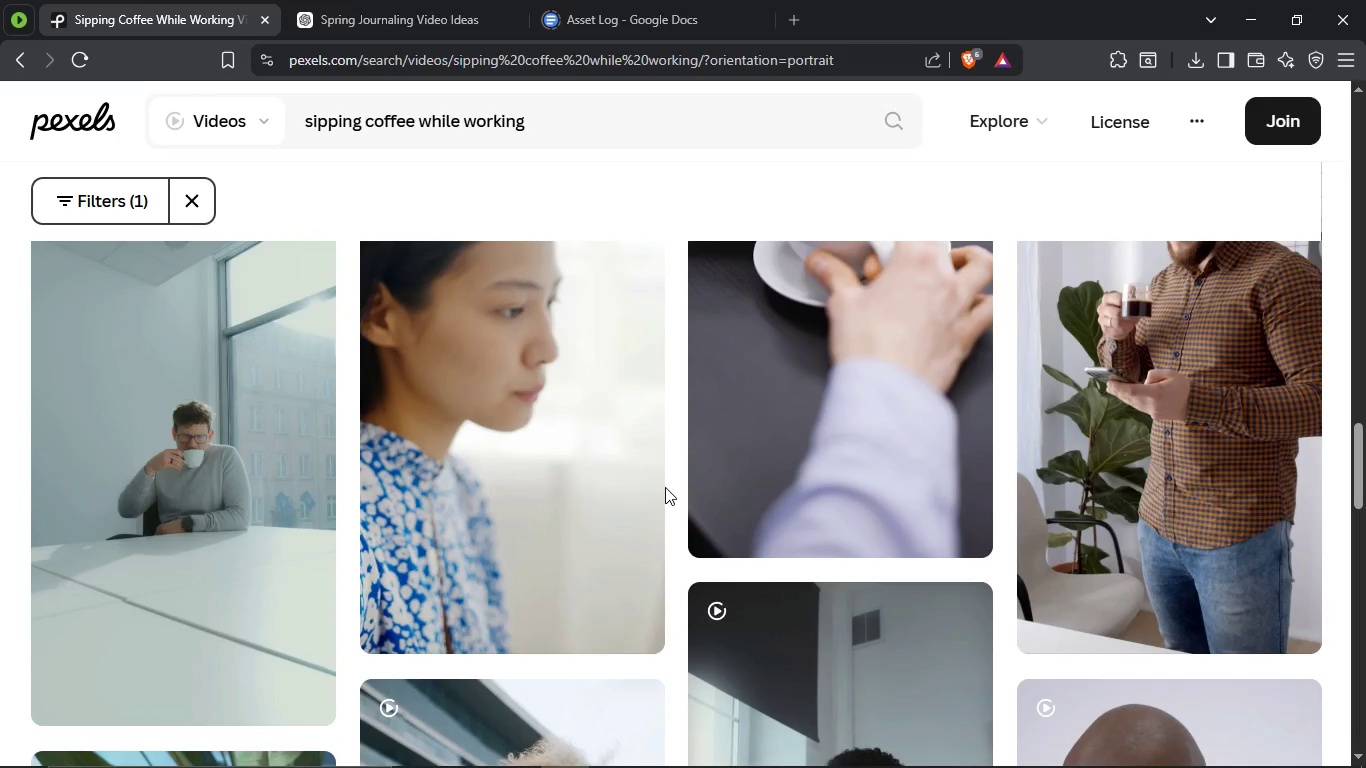 
scroll: coordinate [642, 469], scroll_direction: down, amount: 9.0
 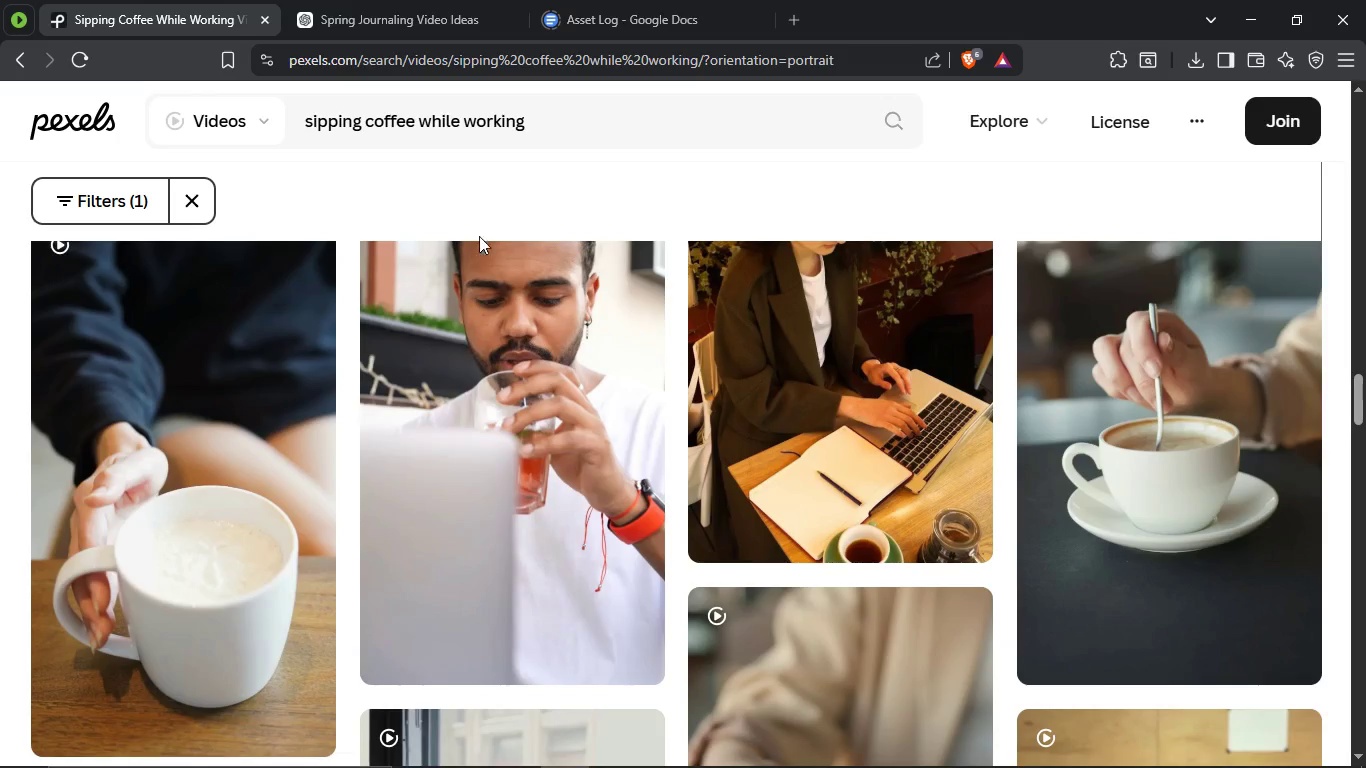 
scroll: coordinate [489, 282], scroll_direction: none, amount: 0.0
 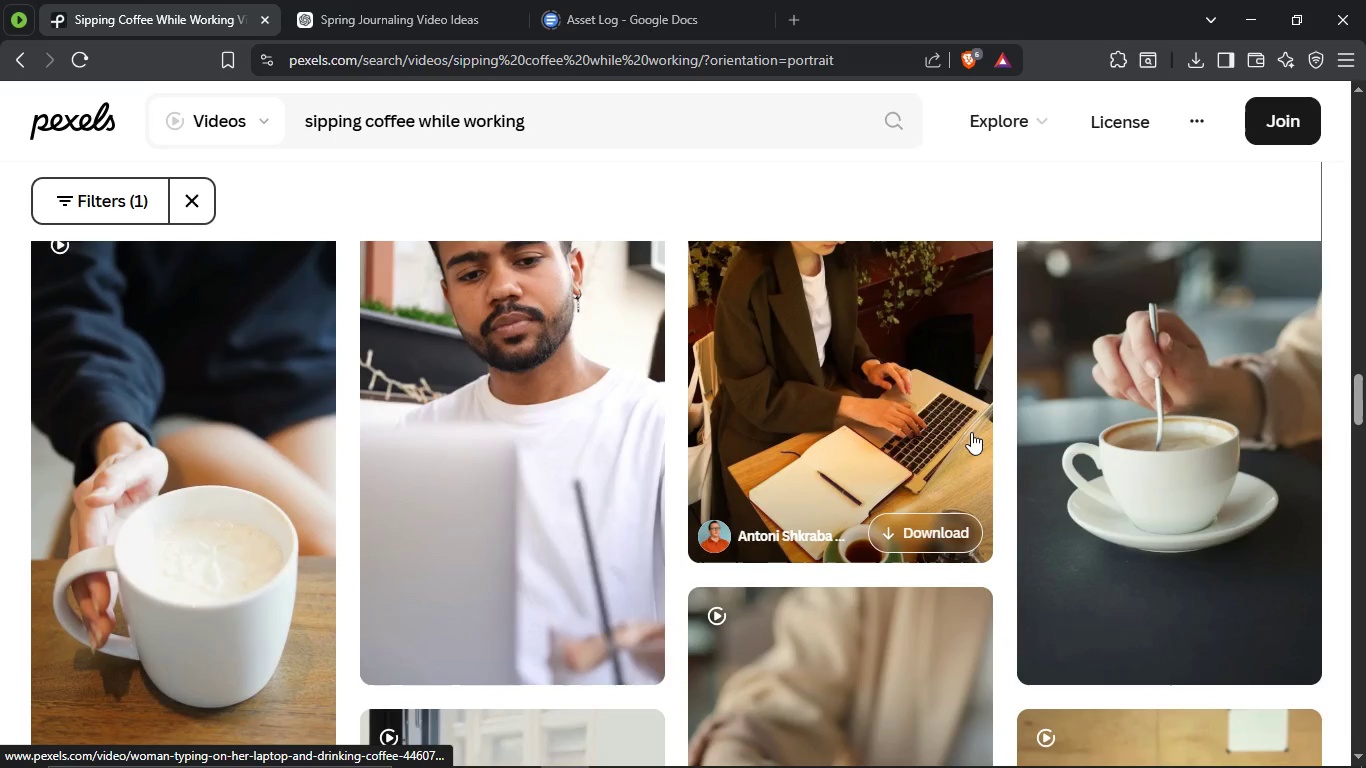 
scroll: coordinate [592, 376], scroll_direction: down, amount: 13.0
 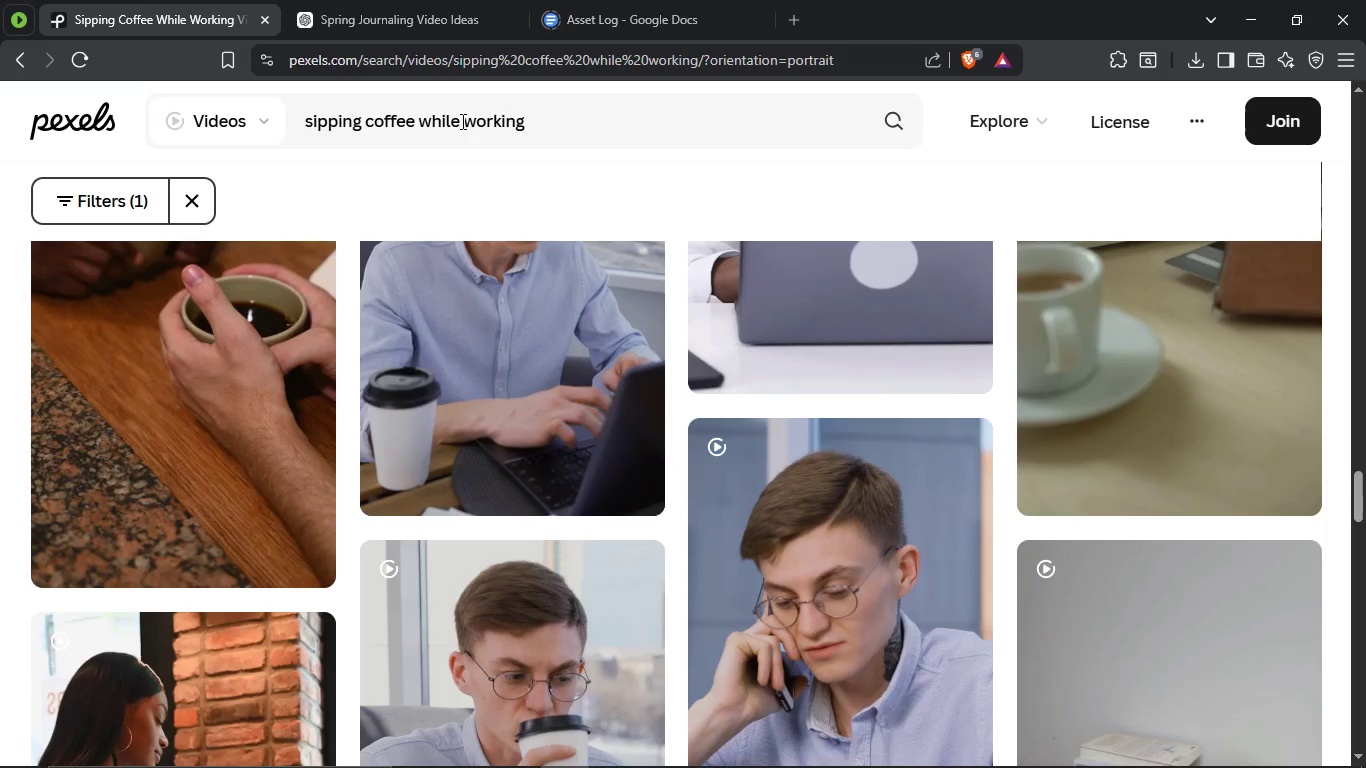 
left_click([527, 119])
 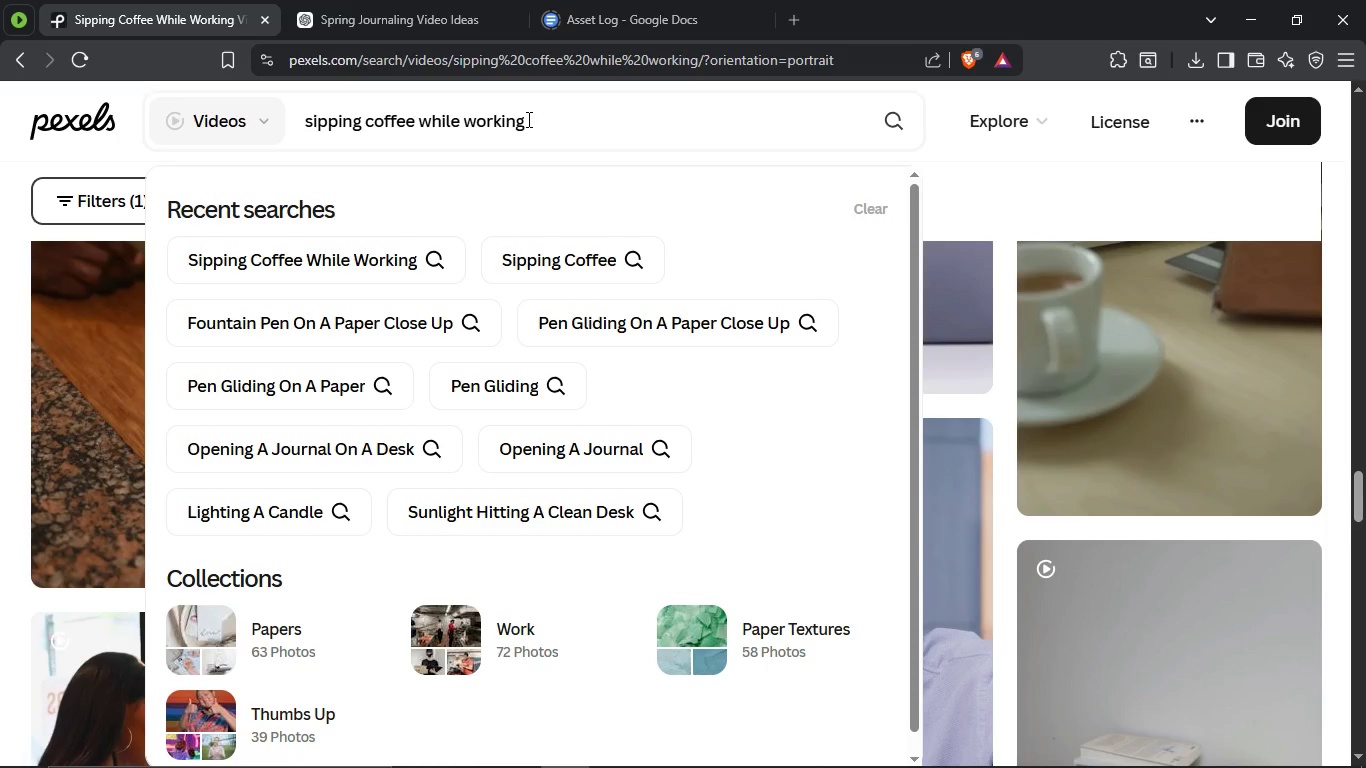 
type( on a white desk)
 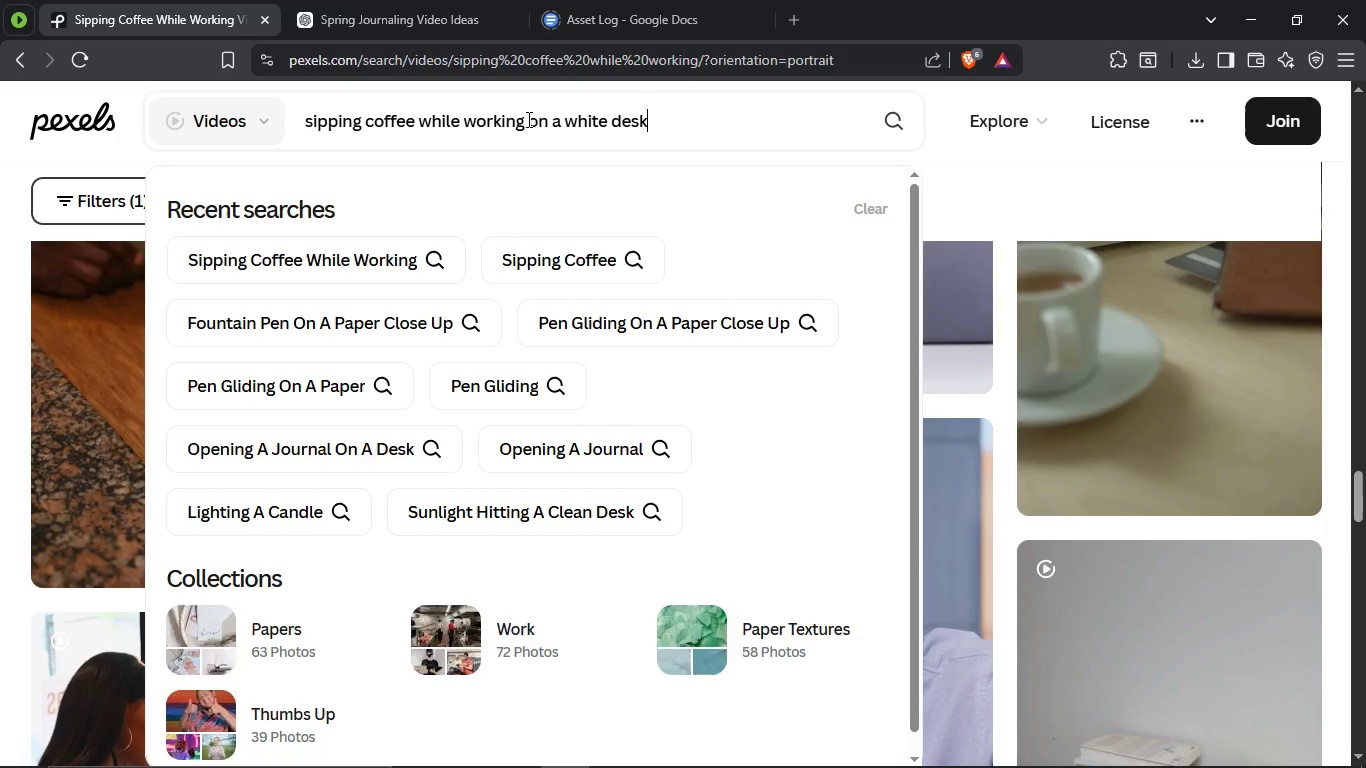 
key(Enter)
 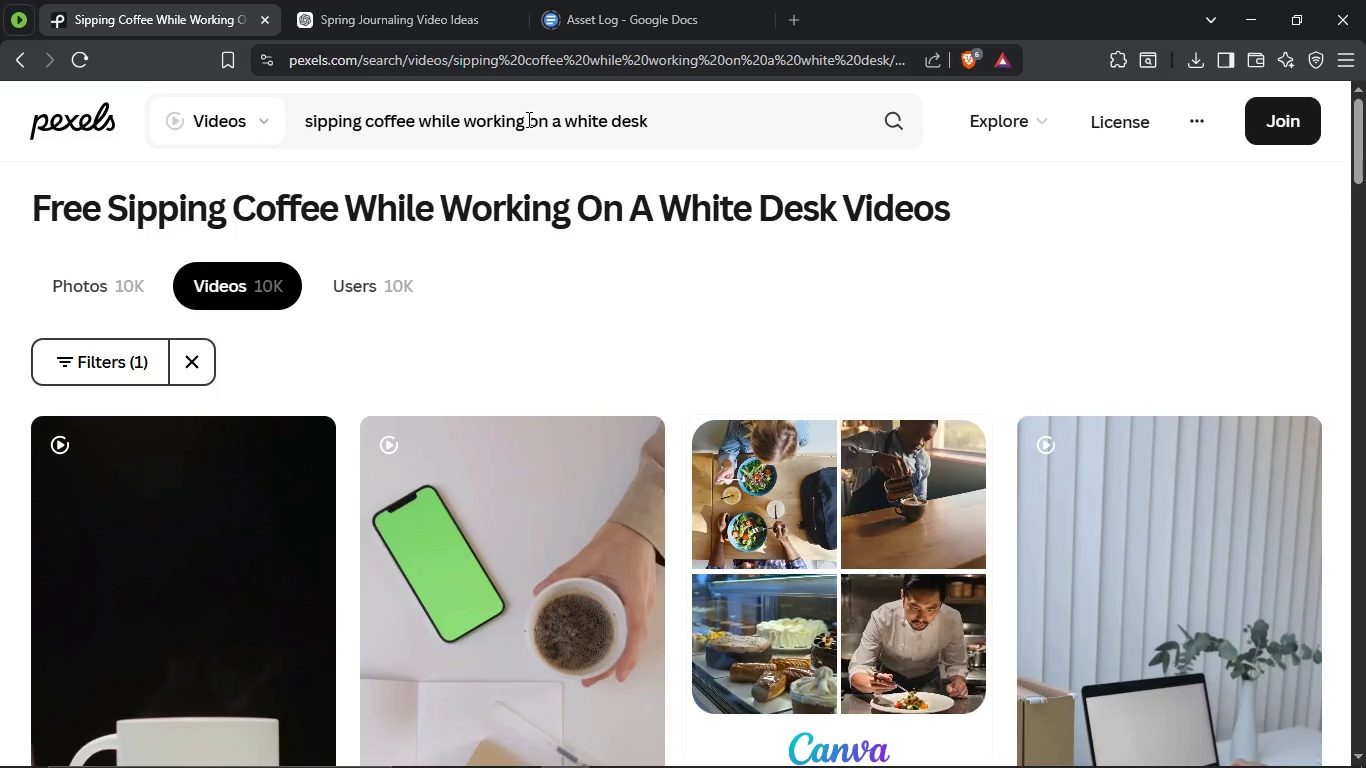 
wait(6.31)
 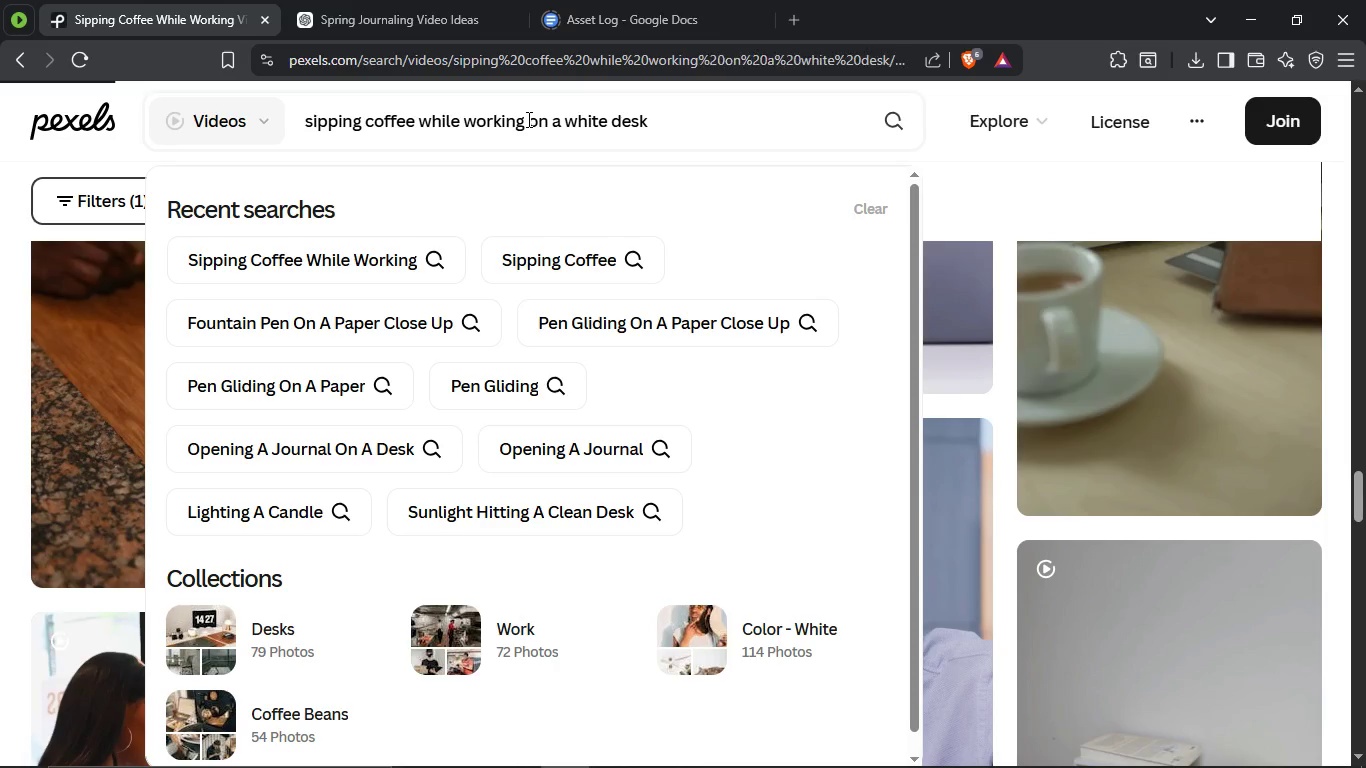 
scroll: coordinate [558, 415], scroll_direction: down, amount: 9.0
 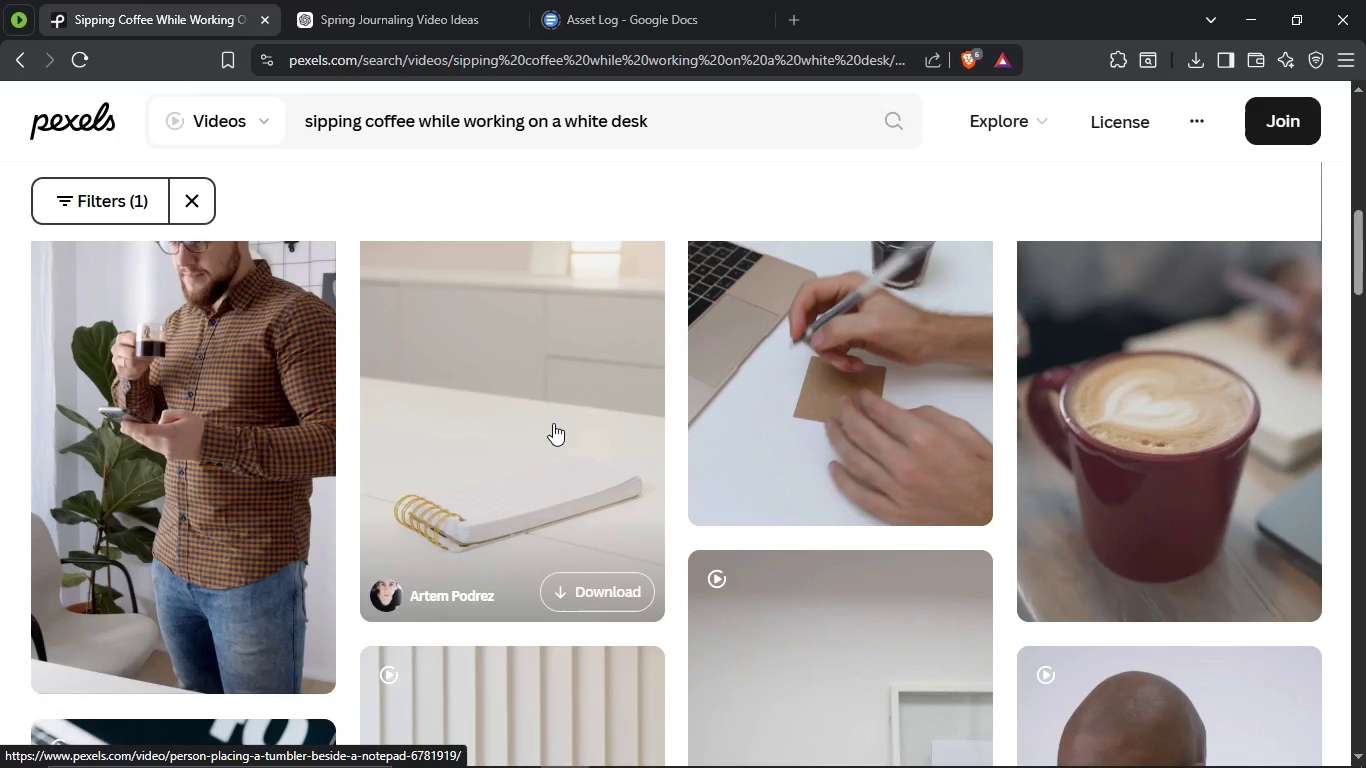 
scroll: coordinate [553, 424], scroll_direction: up, amount: 7.0
 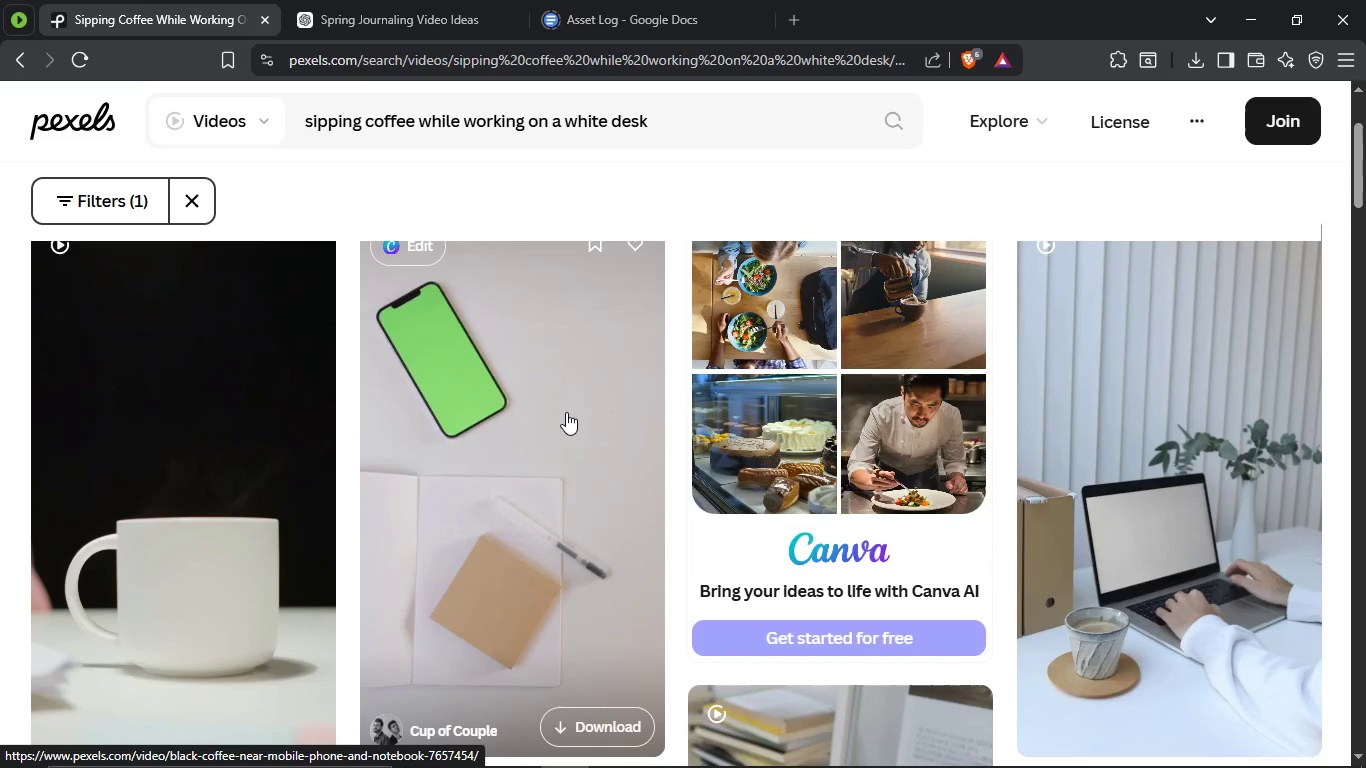 
scroll: coordinate [673, 443], scroll_direction: down, amount: 13.0
 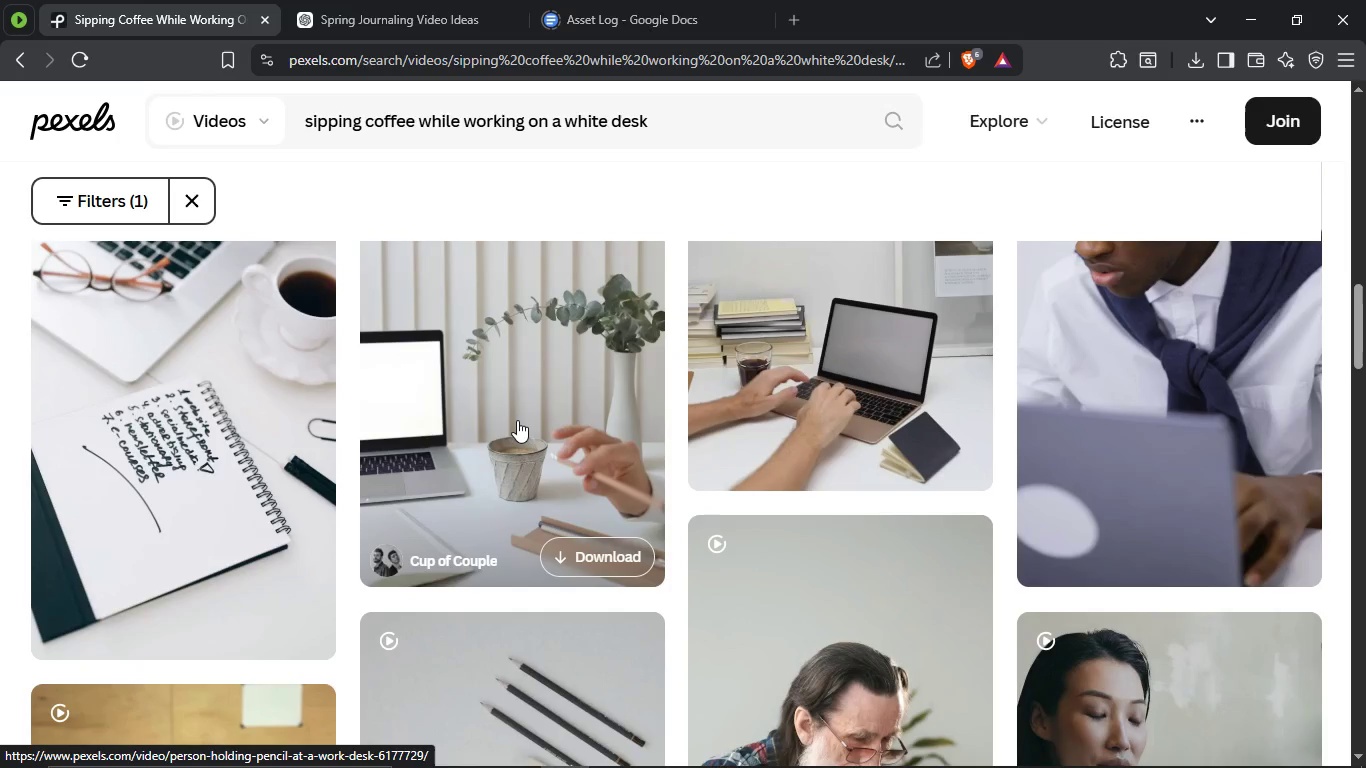 
left_click([517, 420])
 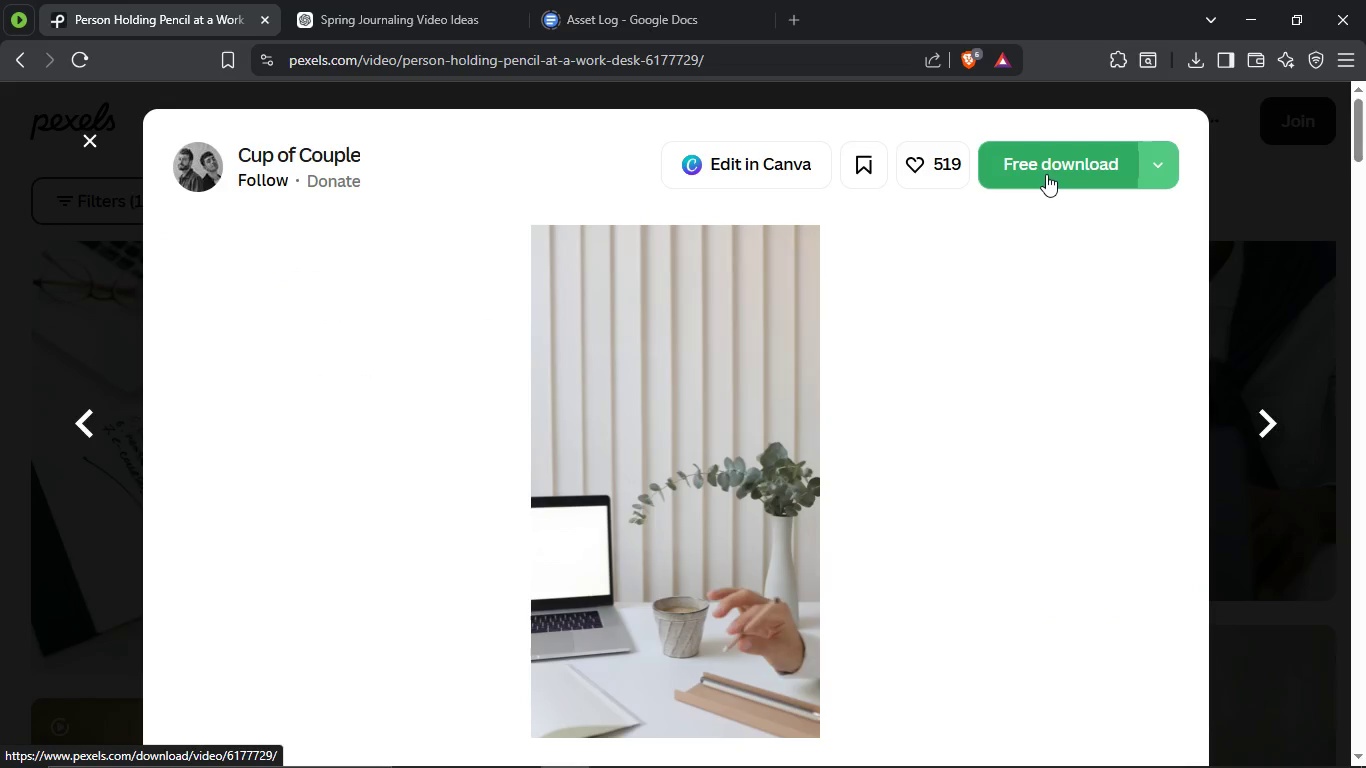 
wait(6.11)
 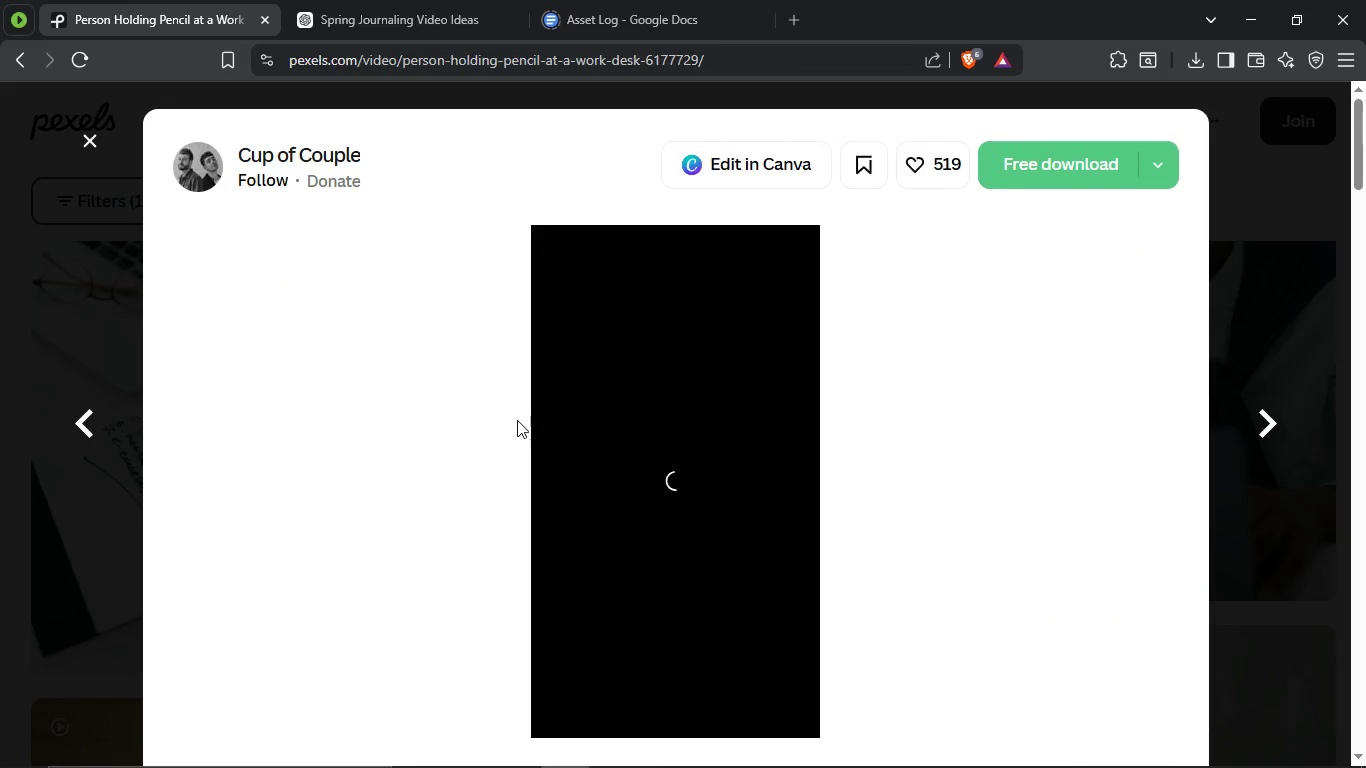 
scroll: coordinate [866, 438], scroll_direction: down, amount: 3.0
 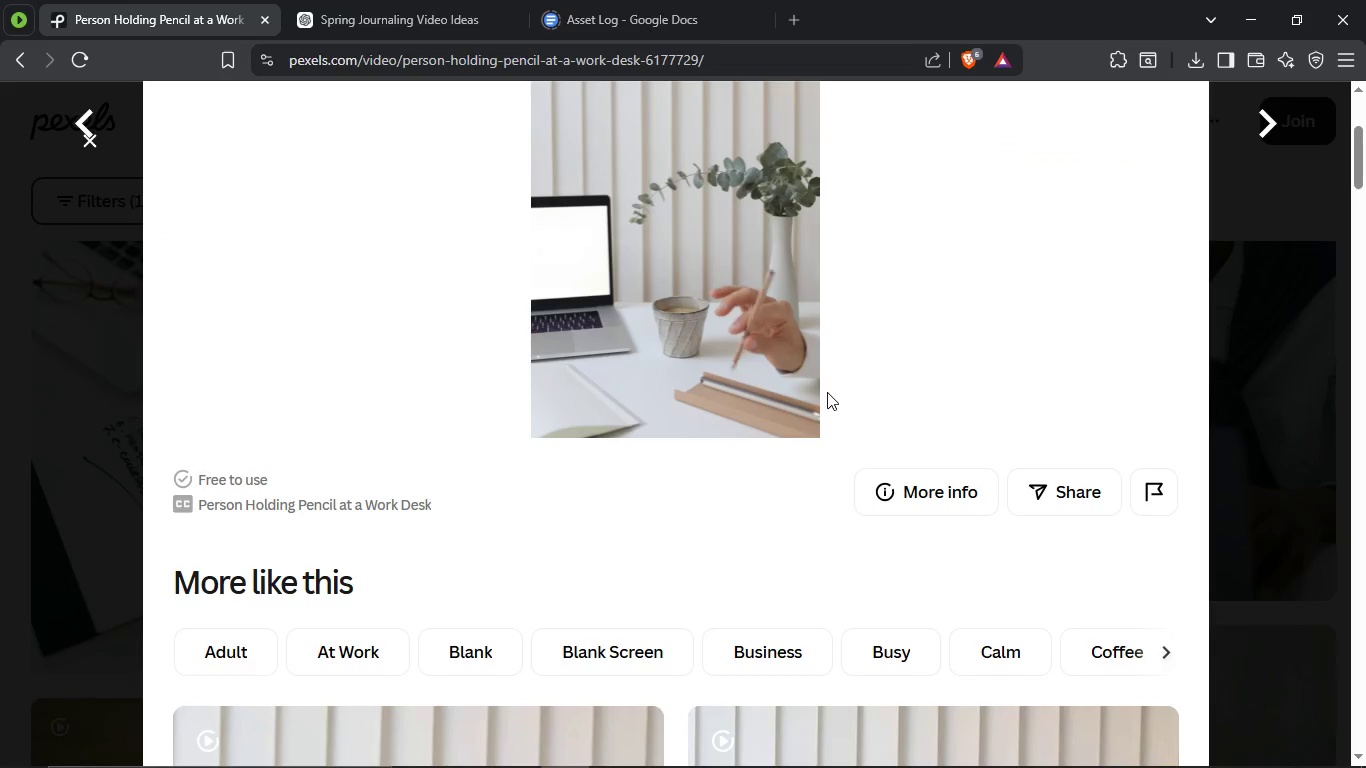 
scroll: coordinate [830, 388], scroll_direction: up, amount: 1.0
 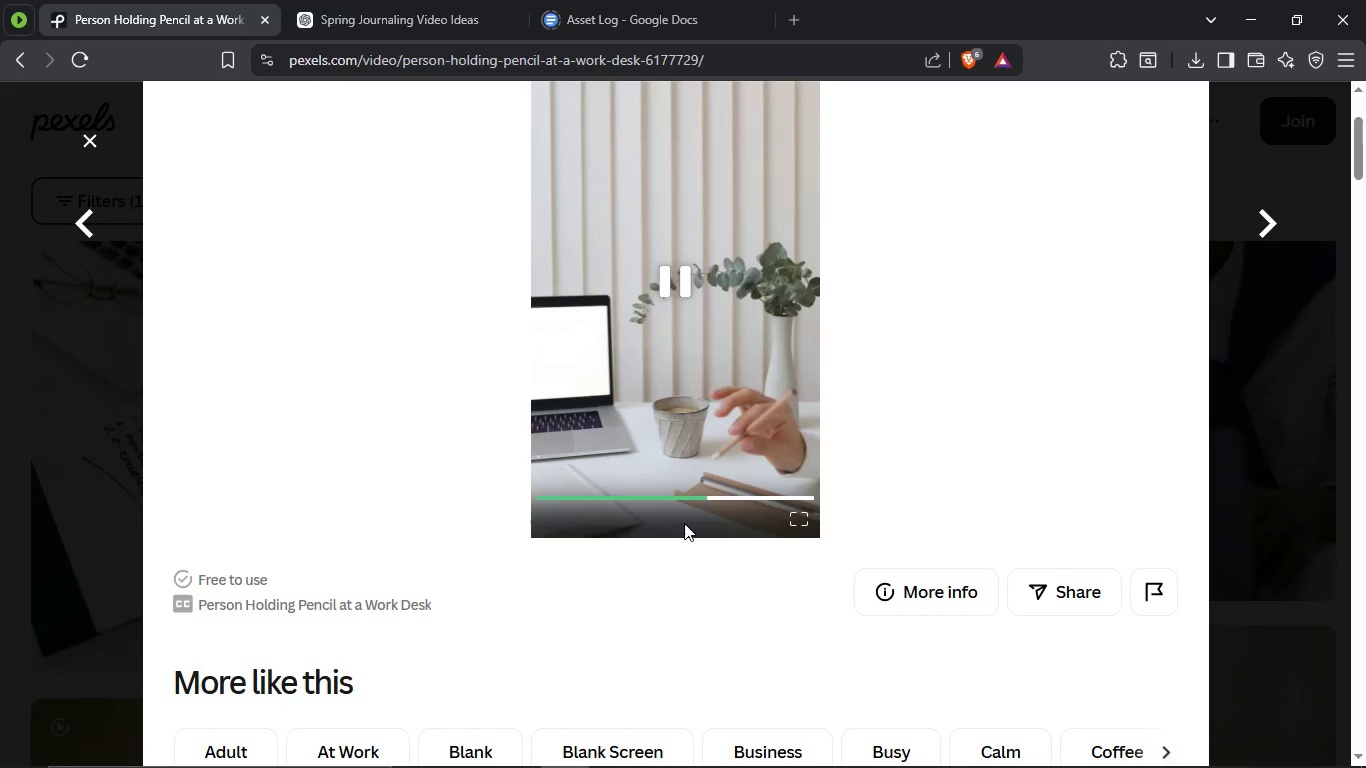 
left_click([752, 492])
 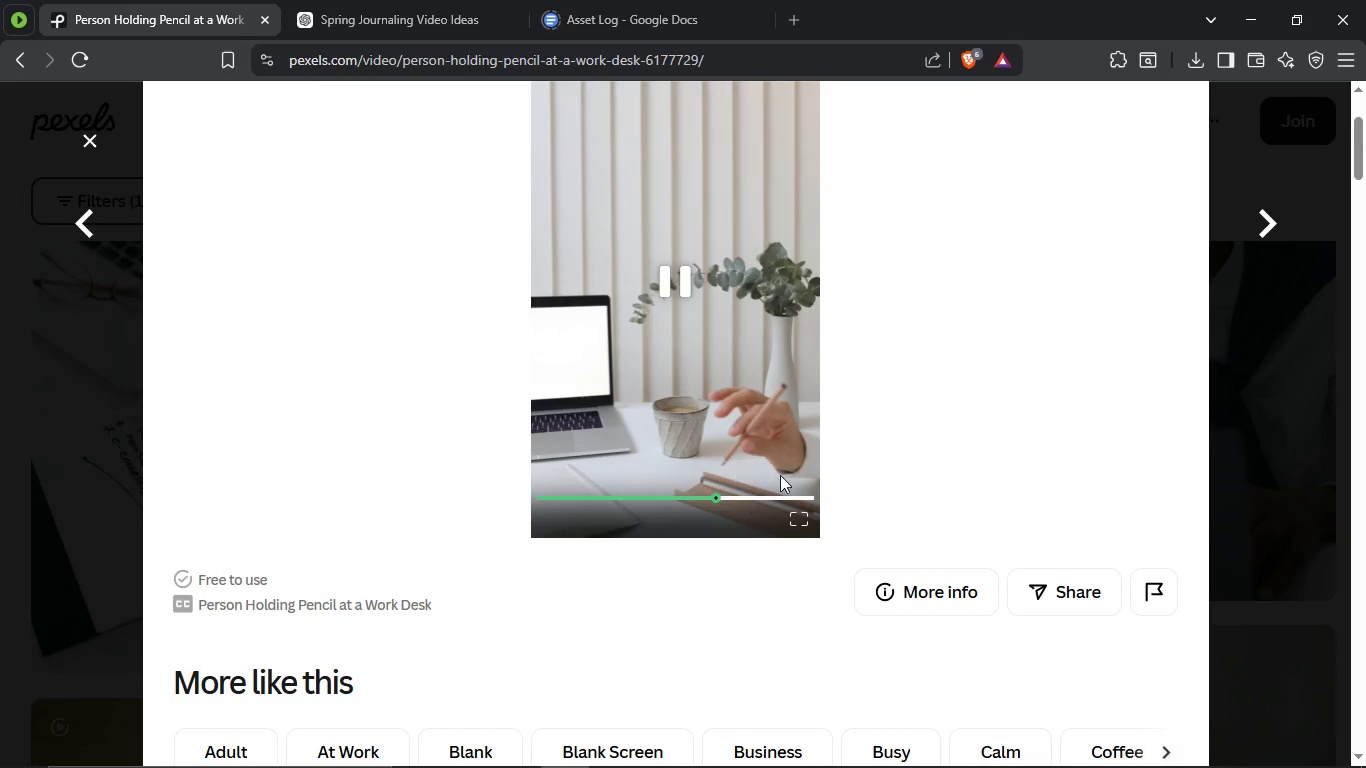 
scroll: coordinate [885, 440], scroll_direction: down, amount: 15.0
 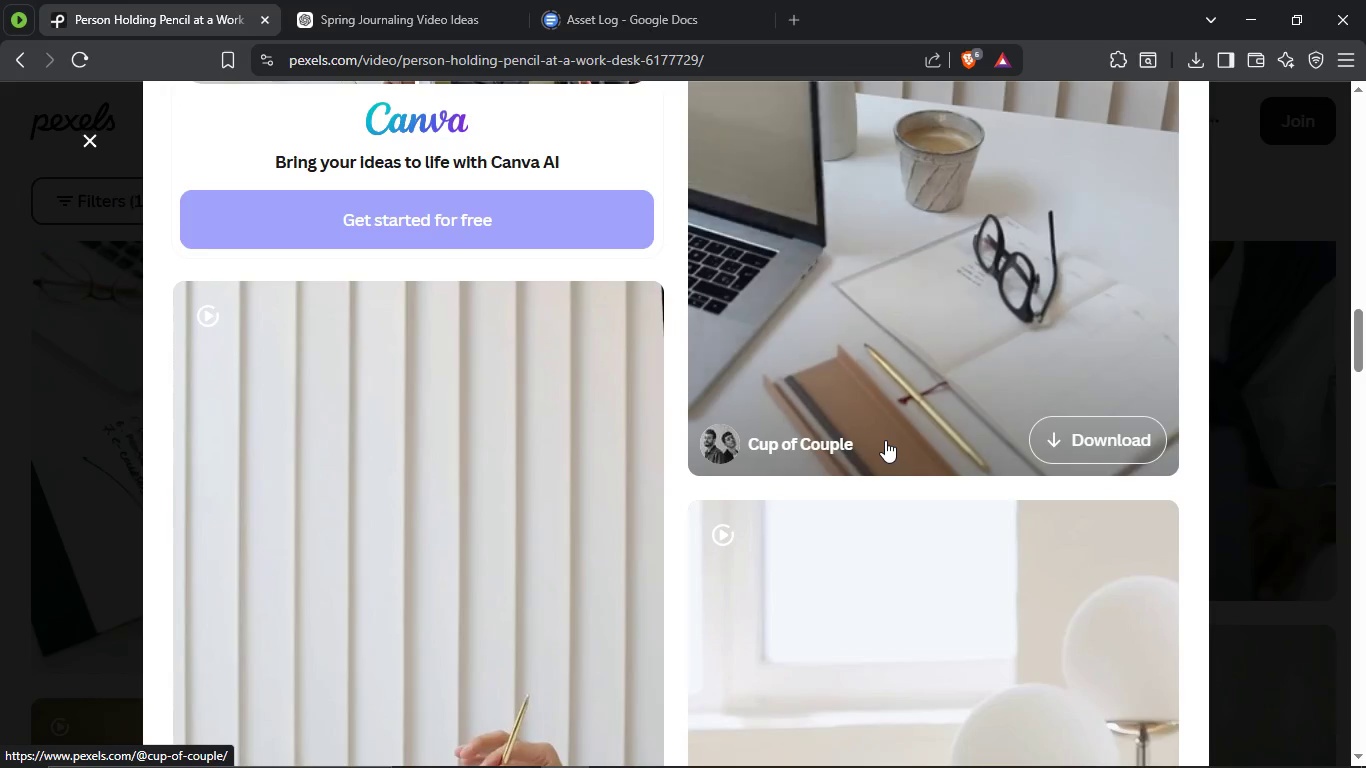 
scroll: coordinate [921, 386], scroll_direction: up, amount: 1.0
 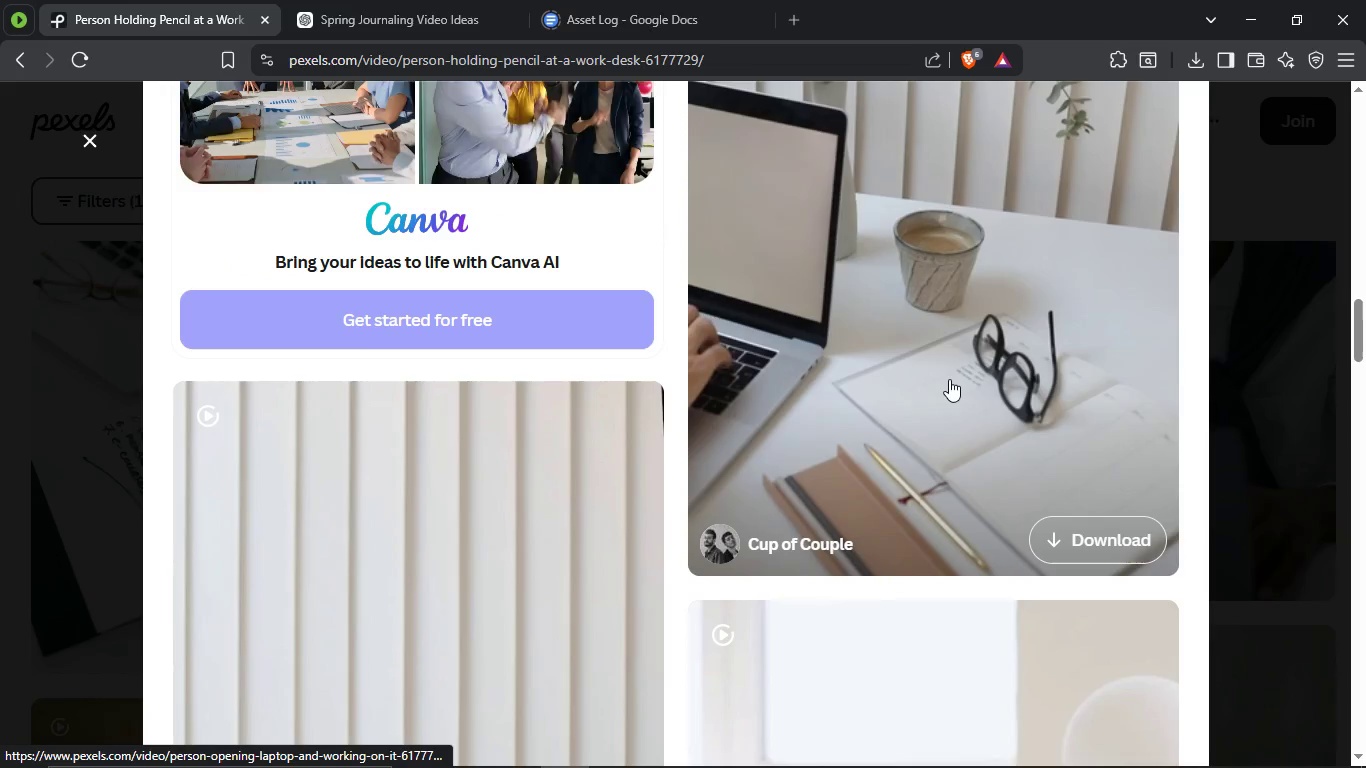 
scroll: coordinate [949, 379], scroll_direction: down, amount: 19.0
 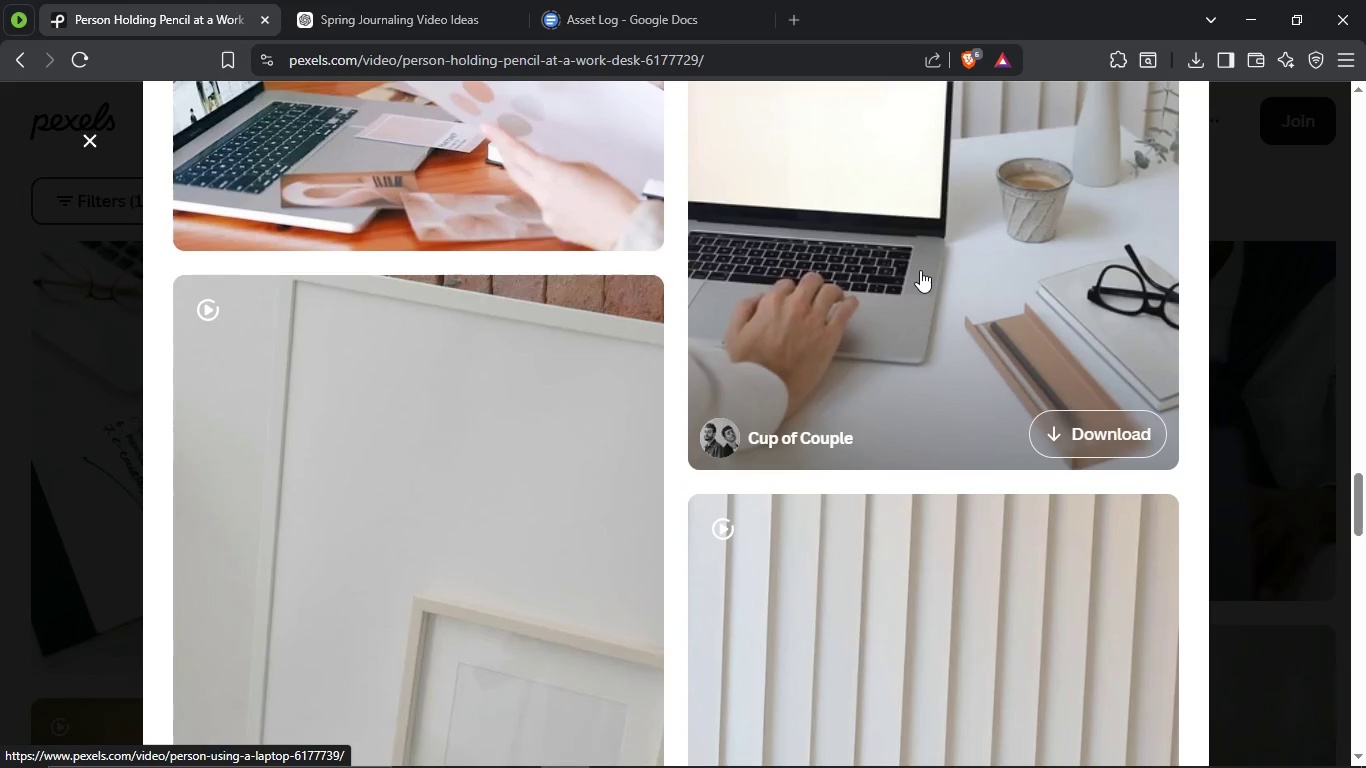 
scroll: coordinate [931, 328], scroll_direction: up, amount: 1.0
 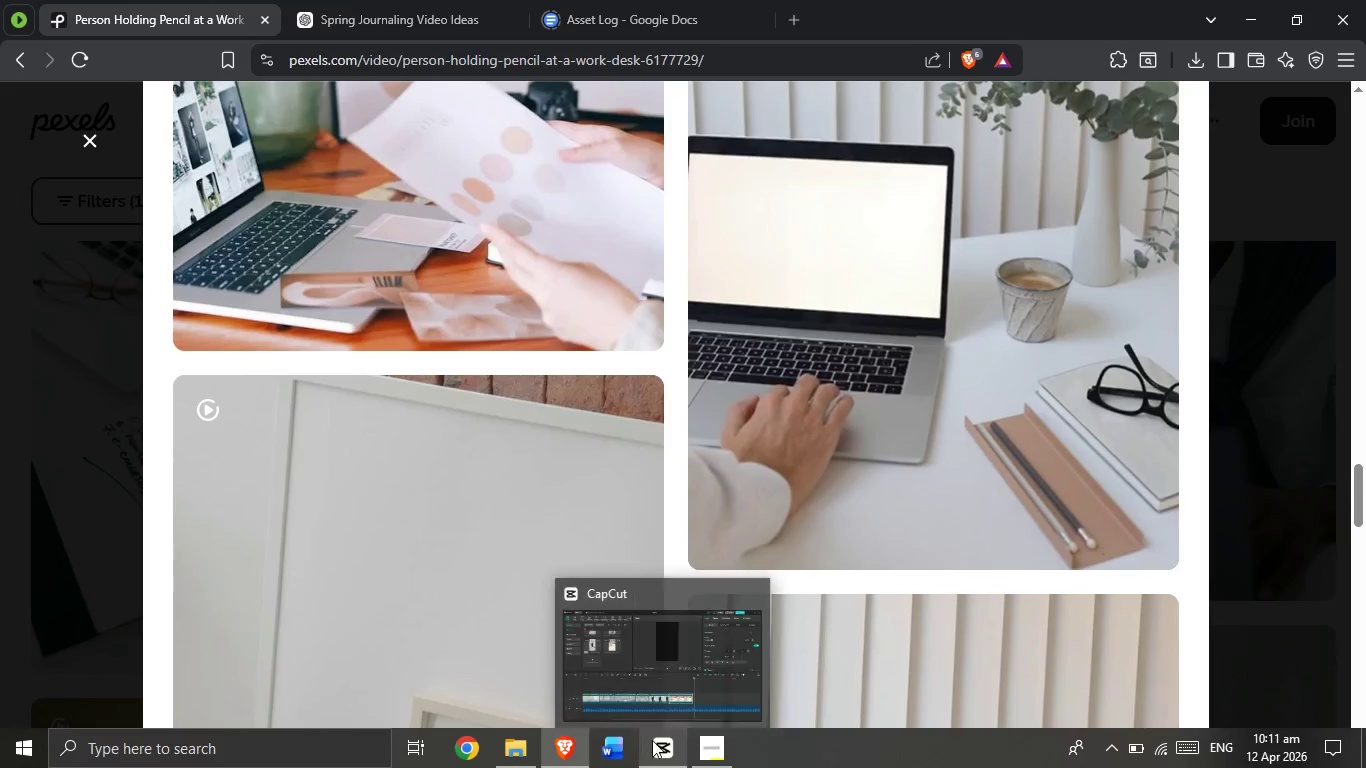 
left_click([677, 752])
 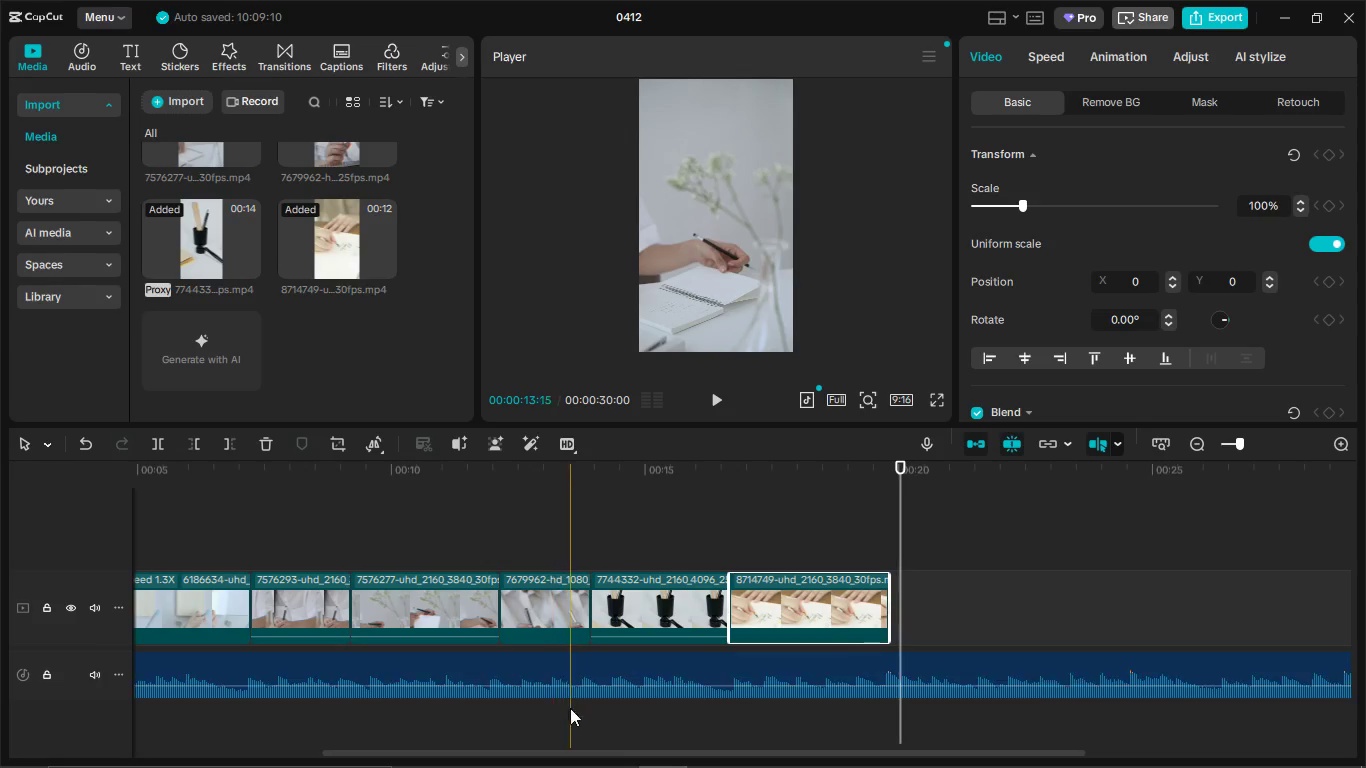 
left_click_drag(start_coordinate=[541, 754], to_coordinate=[288, 762])
 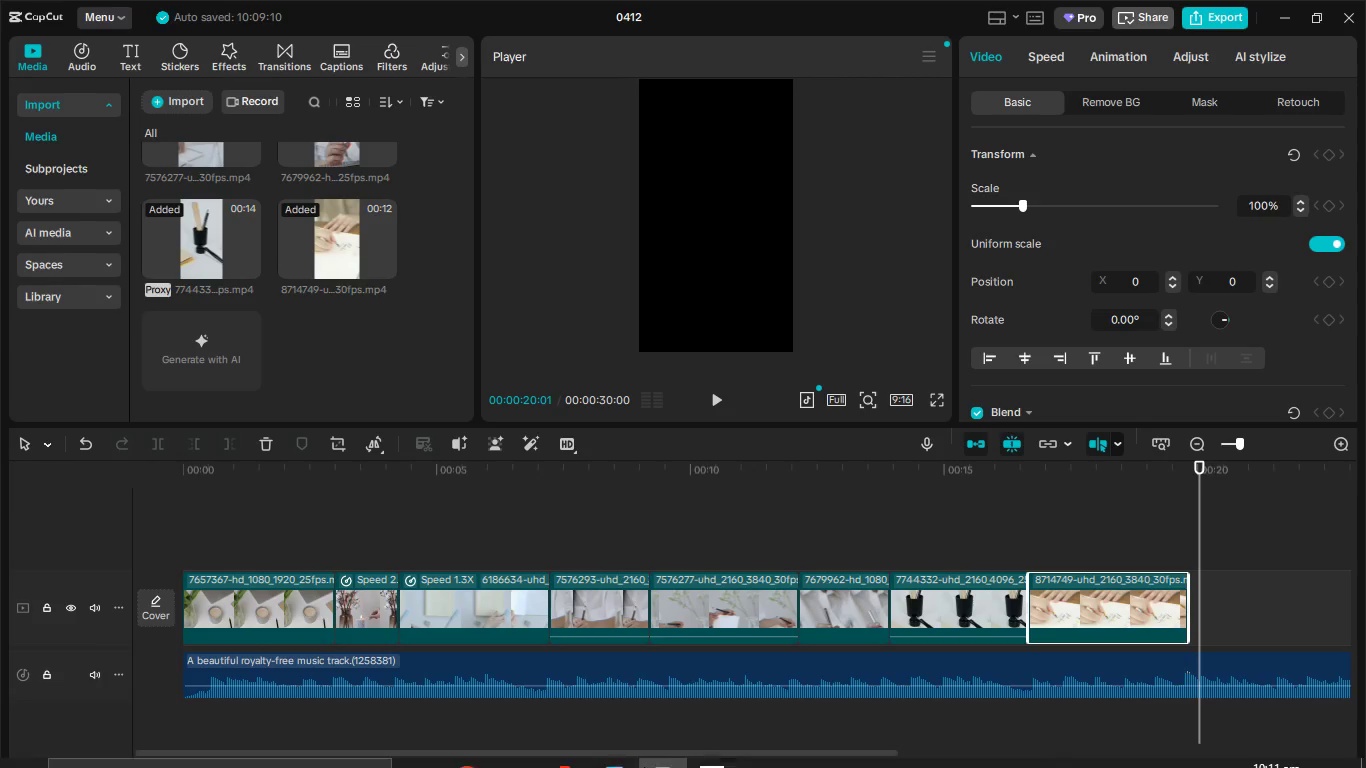 
double_click([705, 753])
 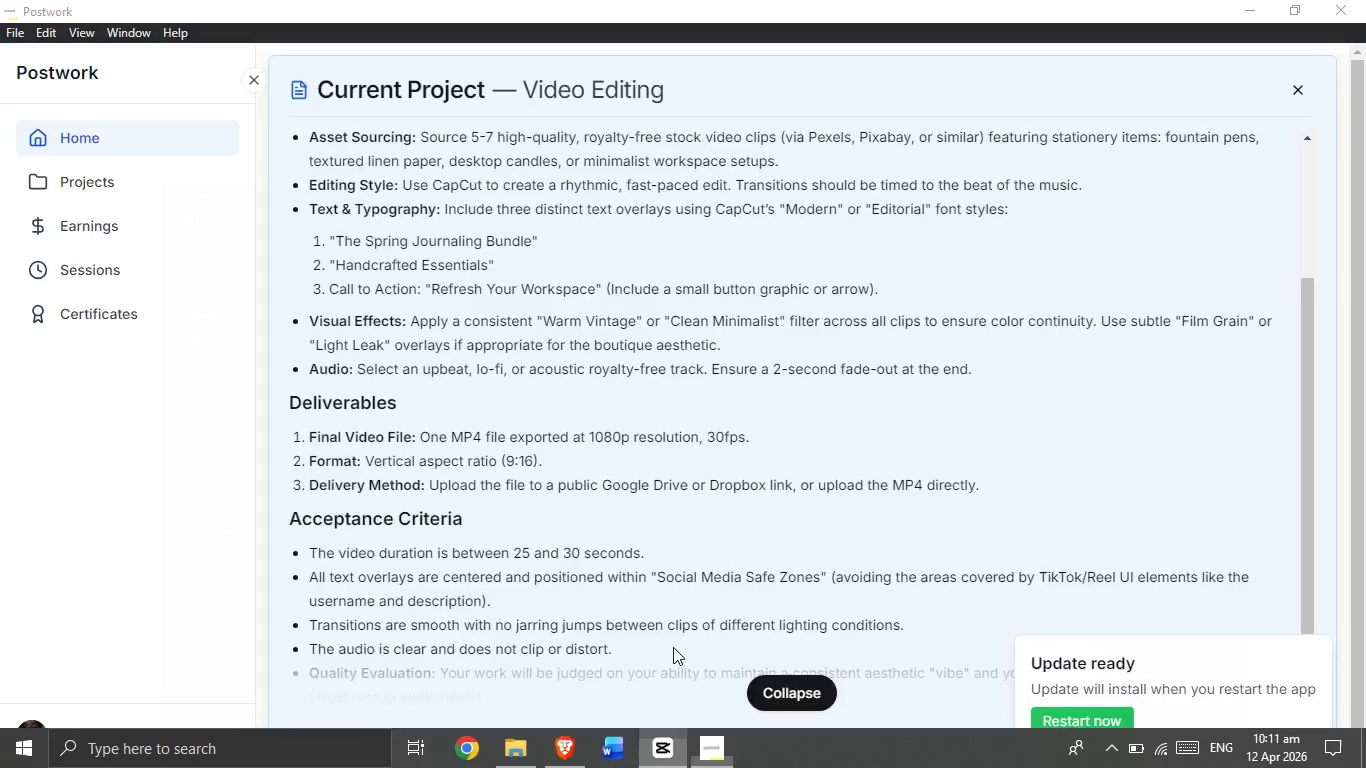 
scroll: coordinate [723, 532], scroll_direction: down, amount: 4.0
 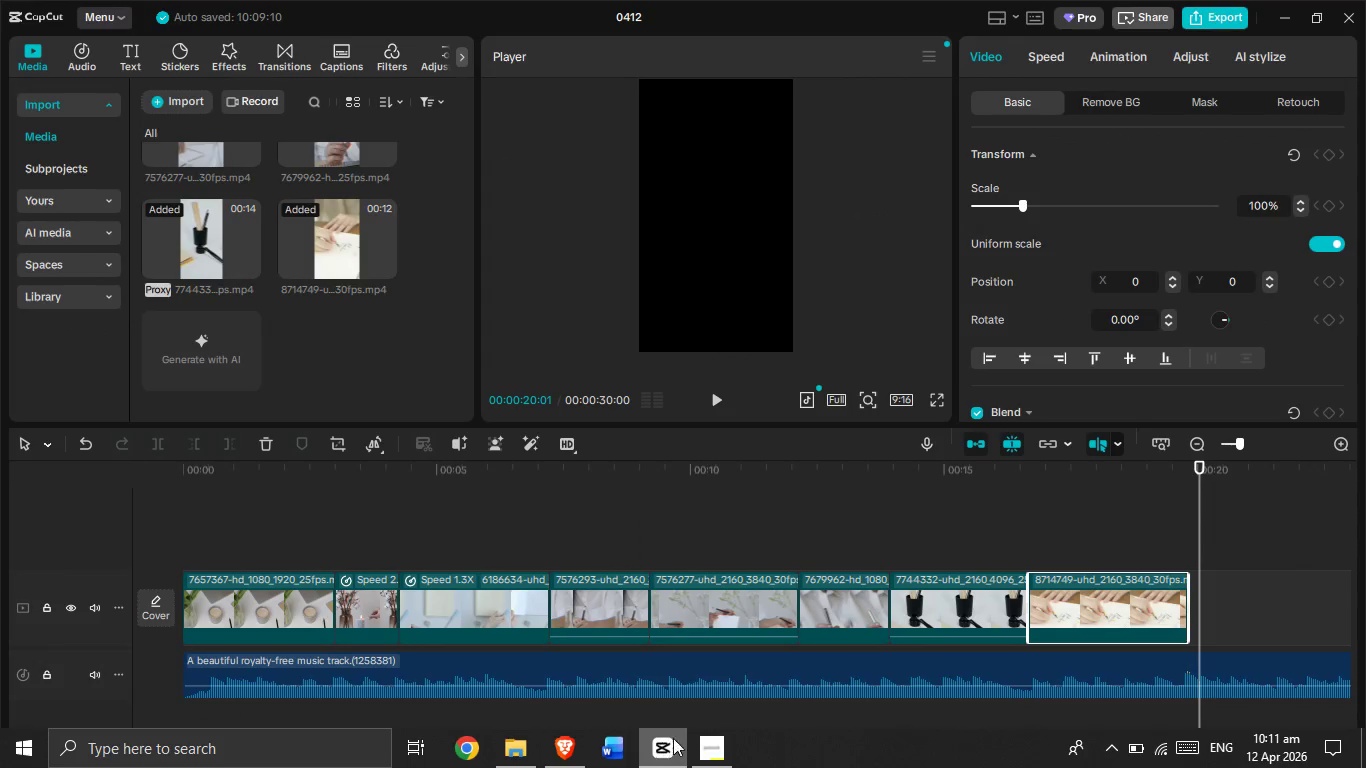 
left_click([706, 735])